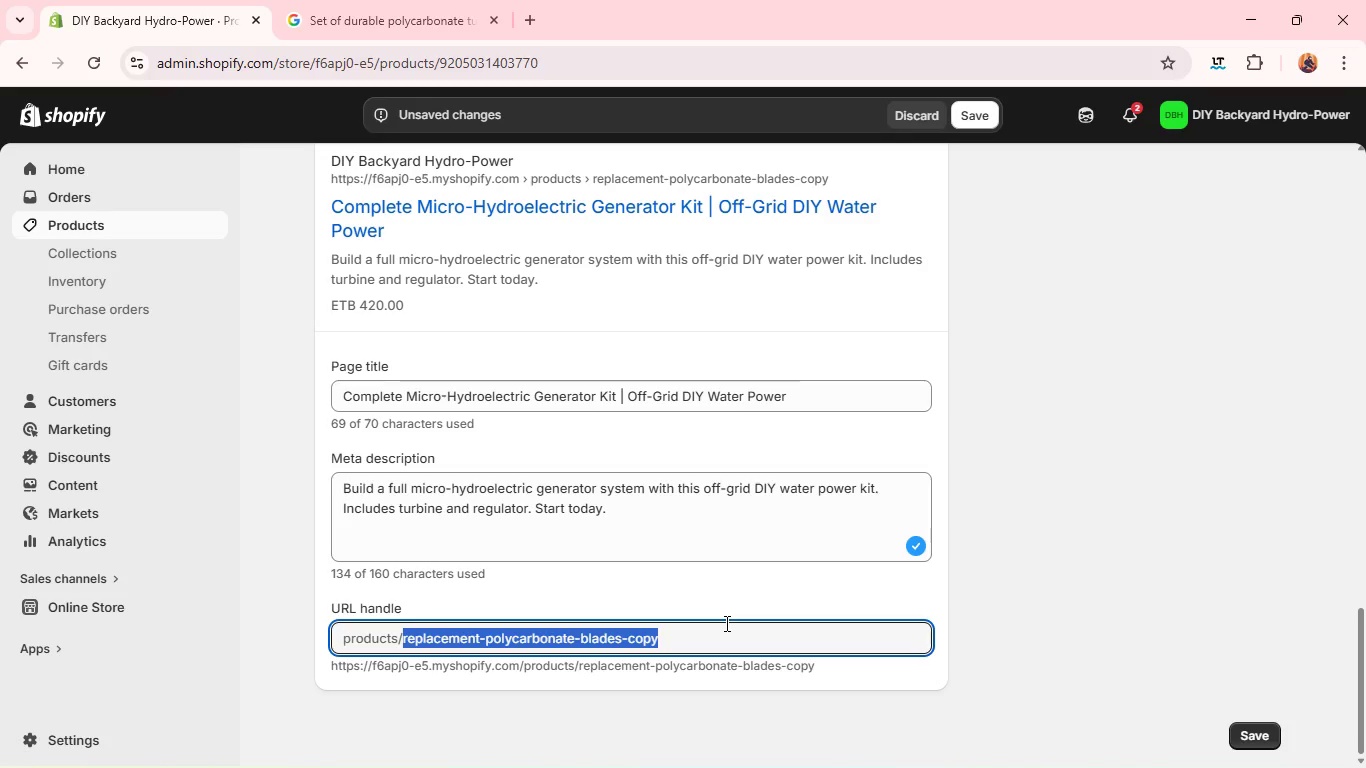 
triple_click([725, 623])
 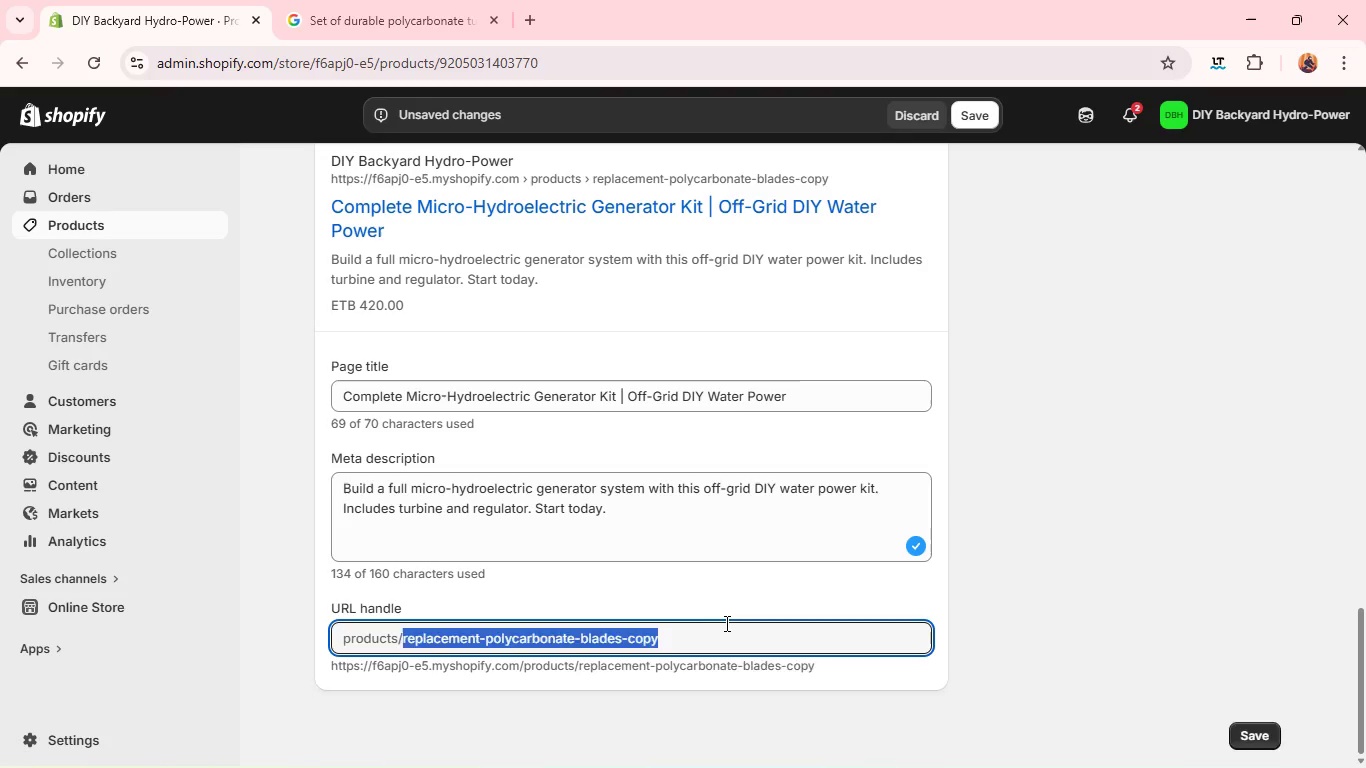 
key(Backspace)
 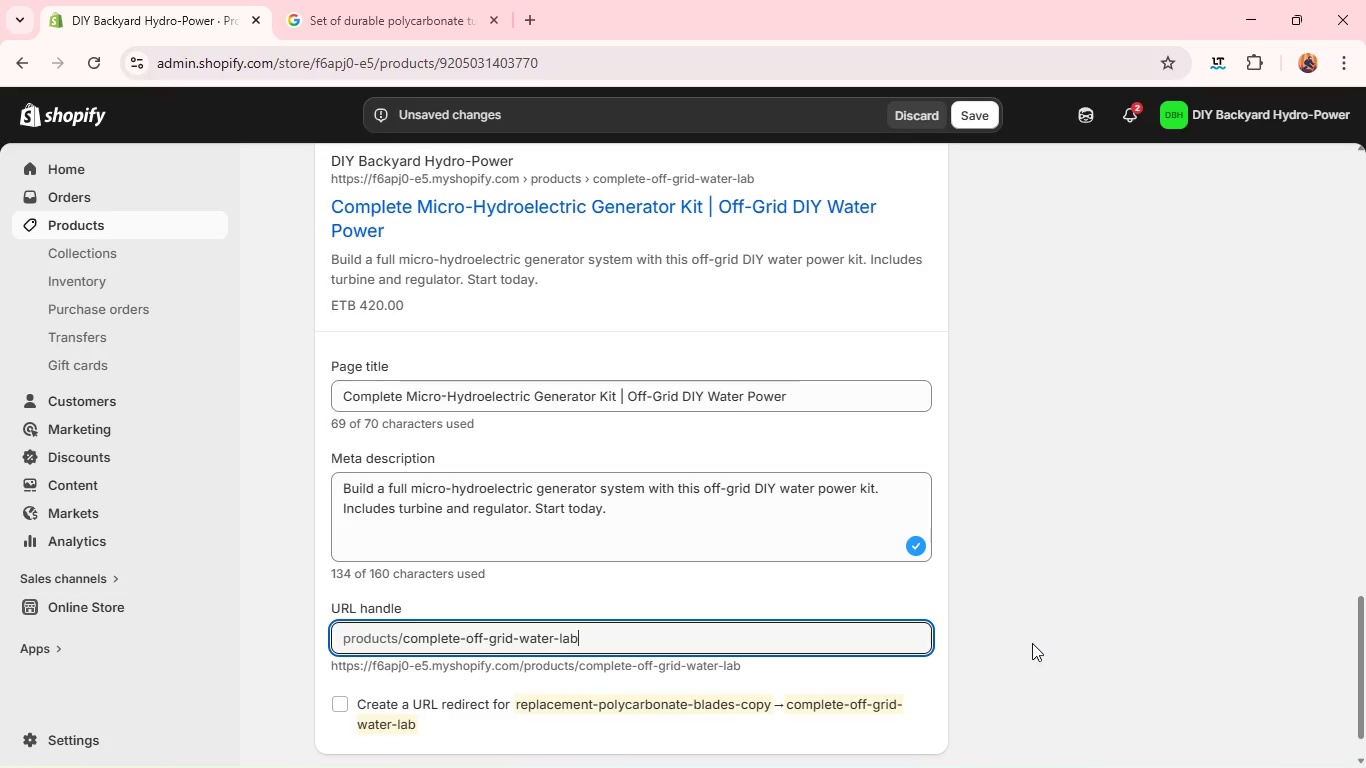 
left_click([1032, 643])
 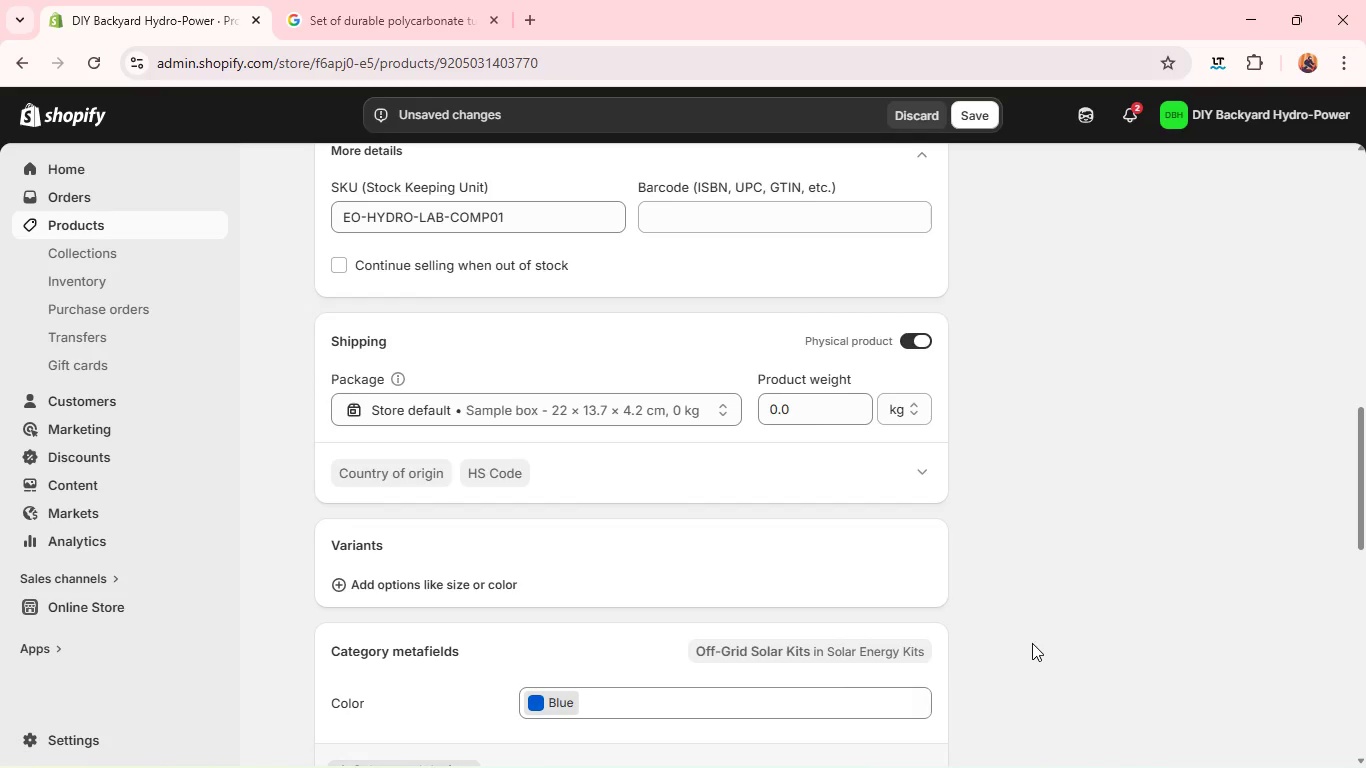 
wait(13.03)
 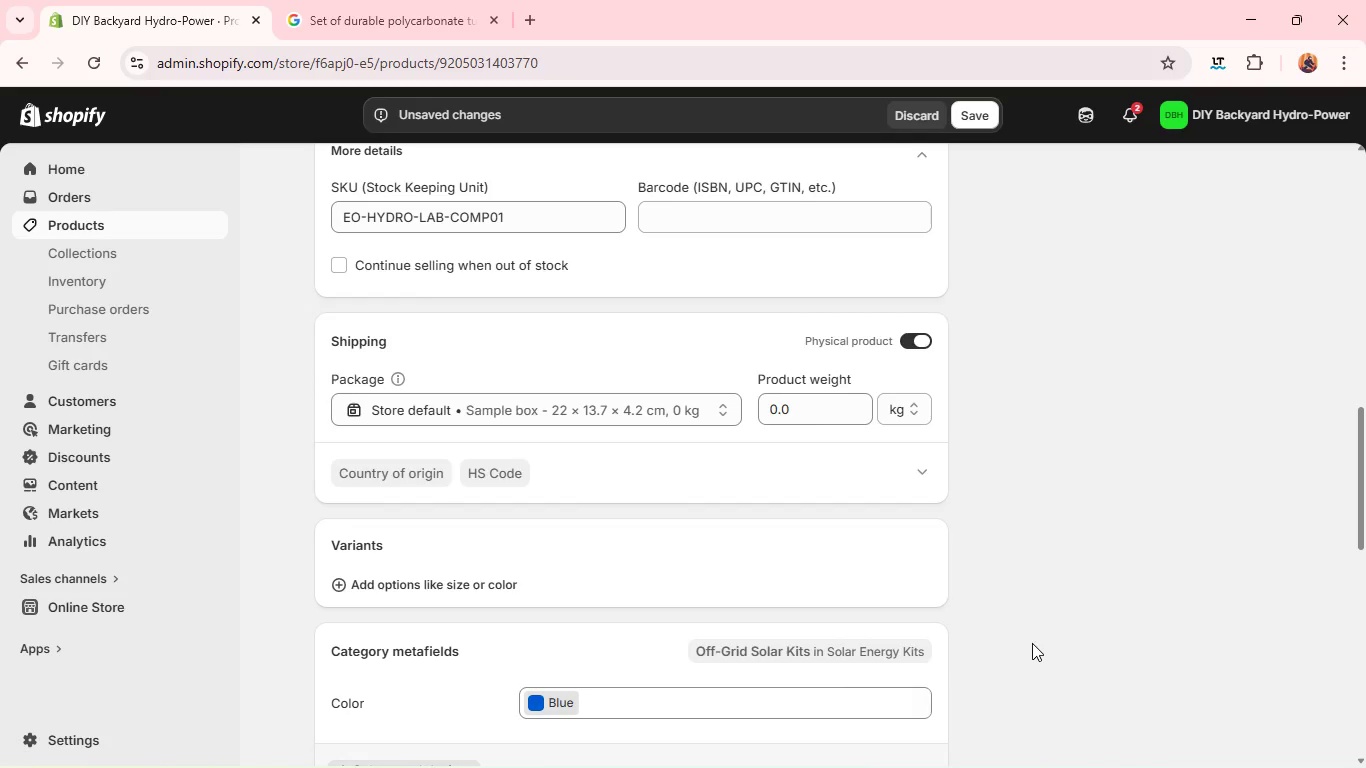 
left_click([1163, 525])
 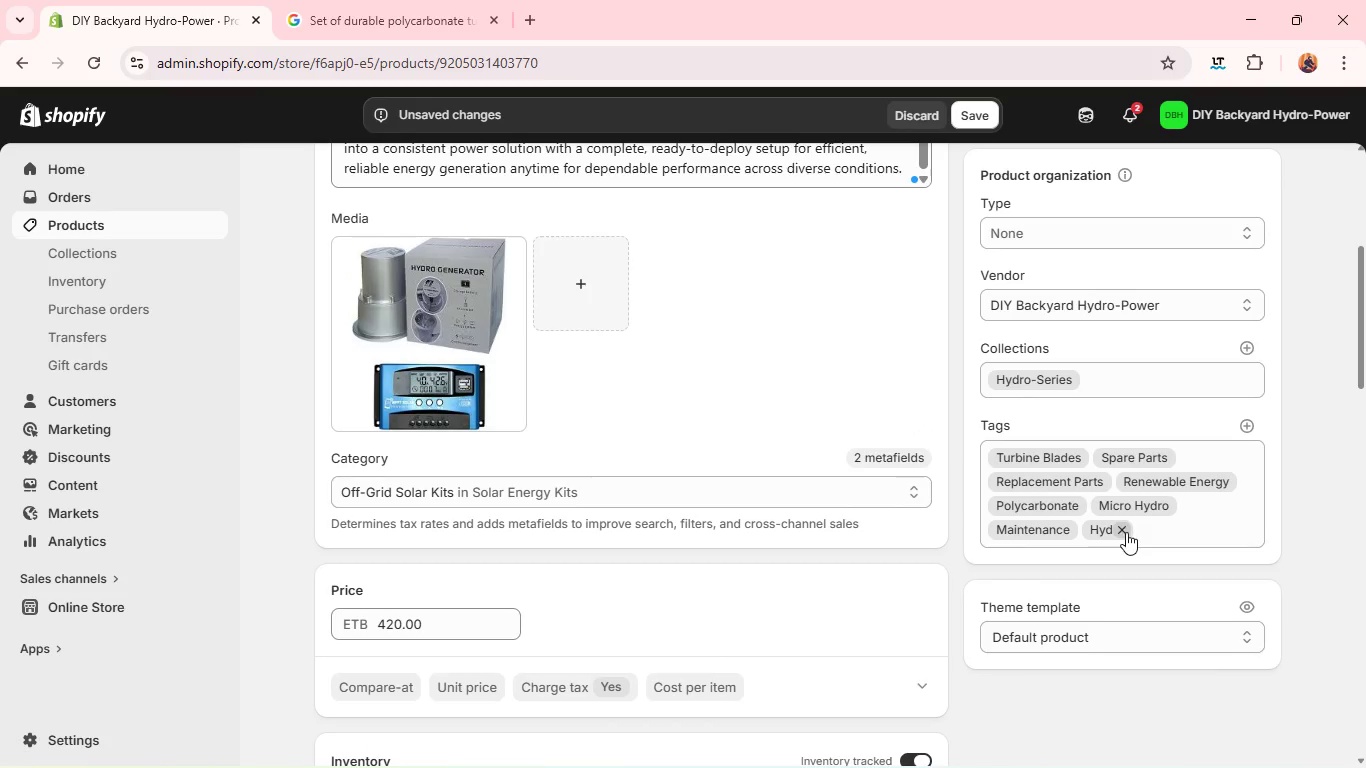 
left_click([1127, 532])
 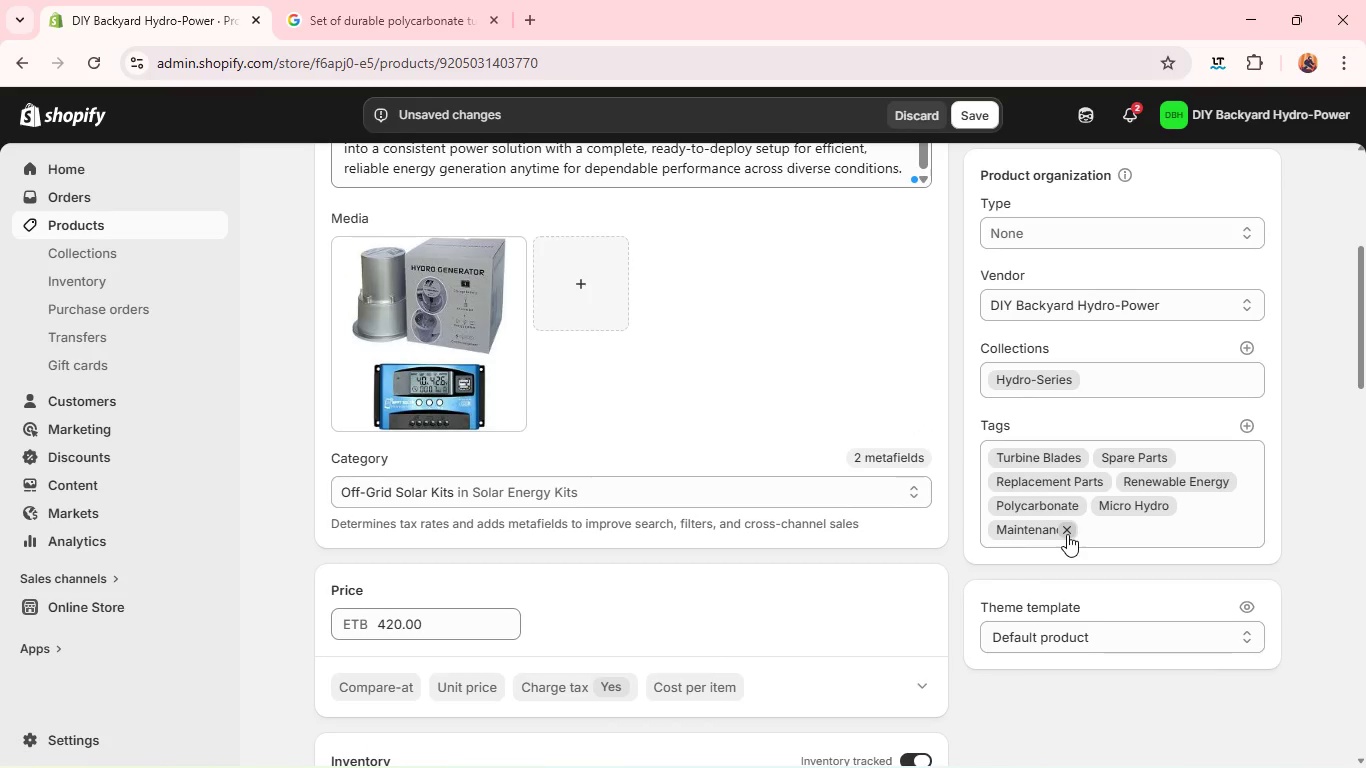 
left_click([1067, 534])
 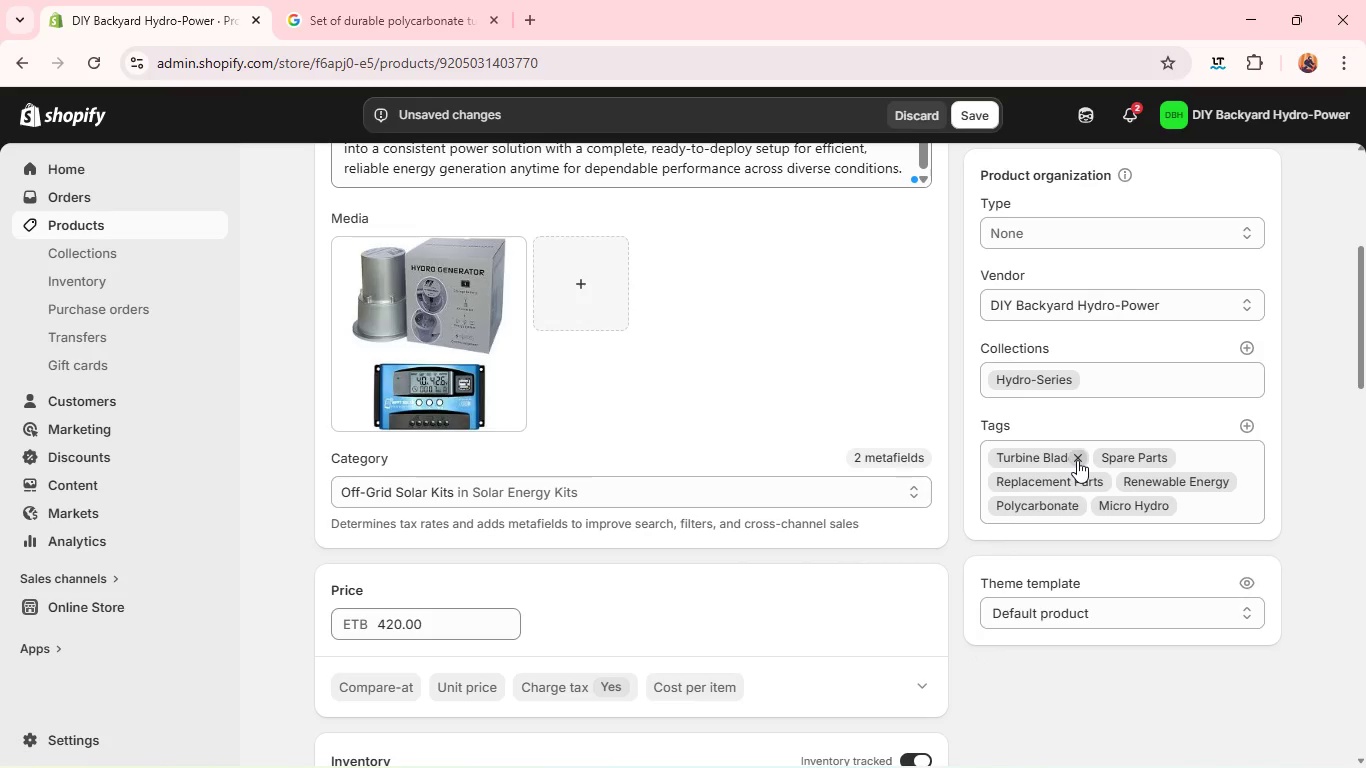 
left_click([1077, 460])
 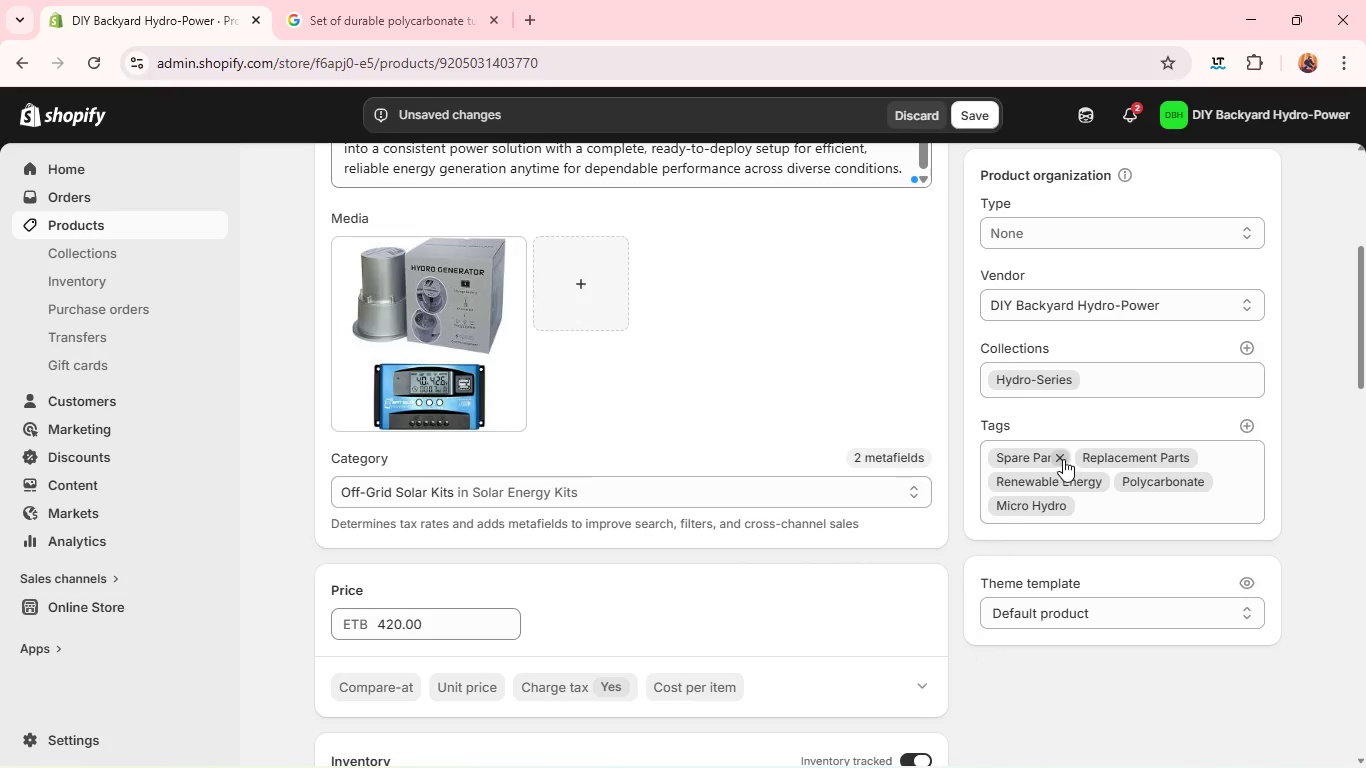 
left_click([1063, 459])
 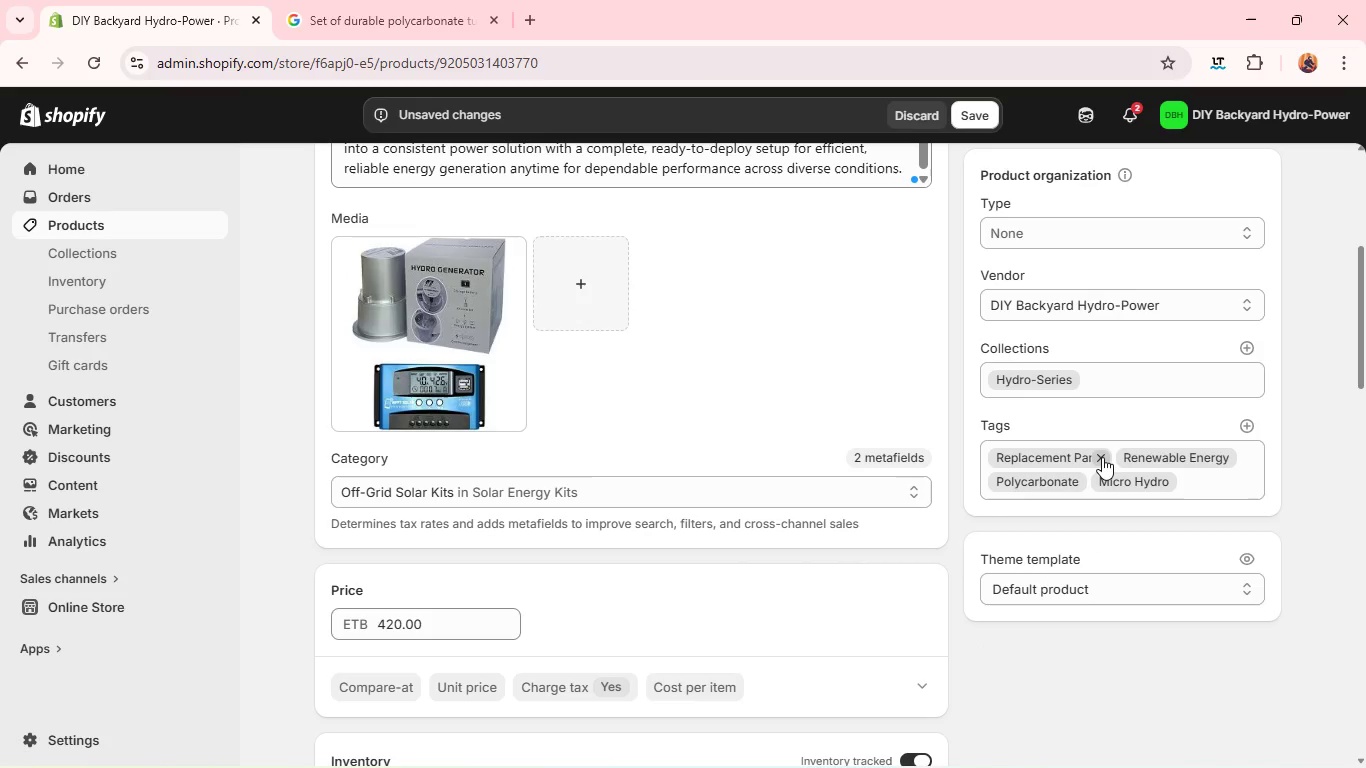 
left_click([1102, 457])
 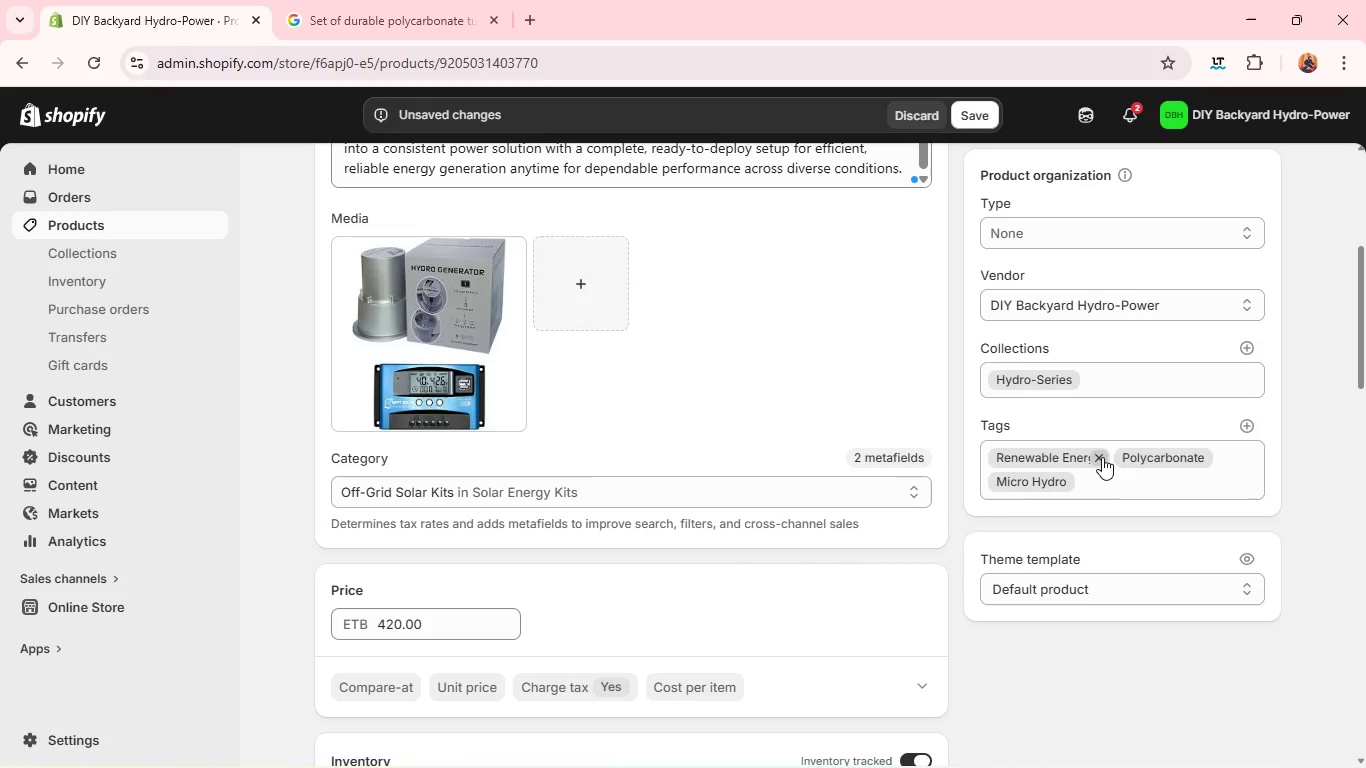 
left_click([1102, 457])
 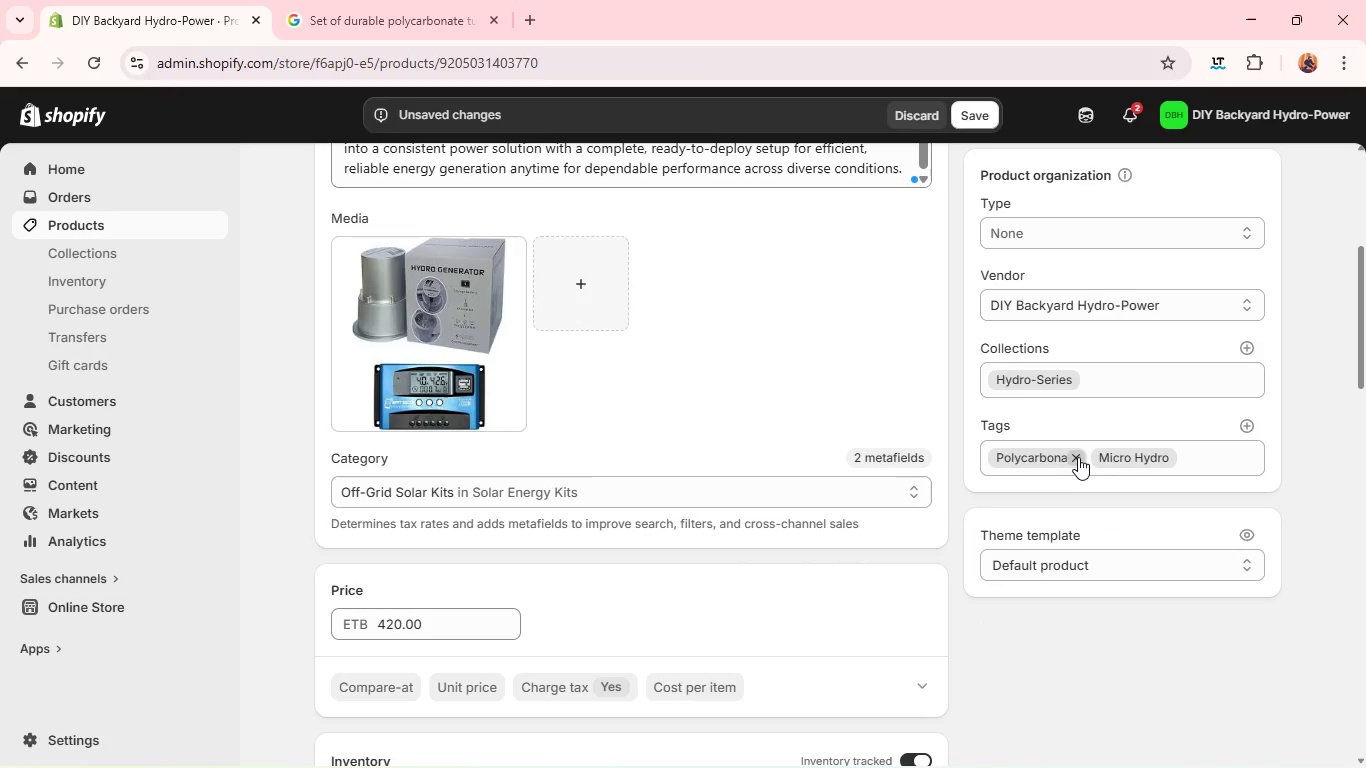 
left_click([1078, 456])
 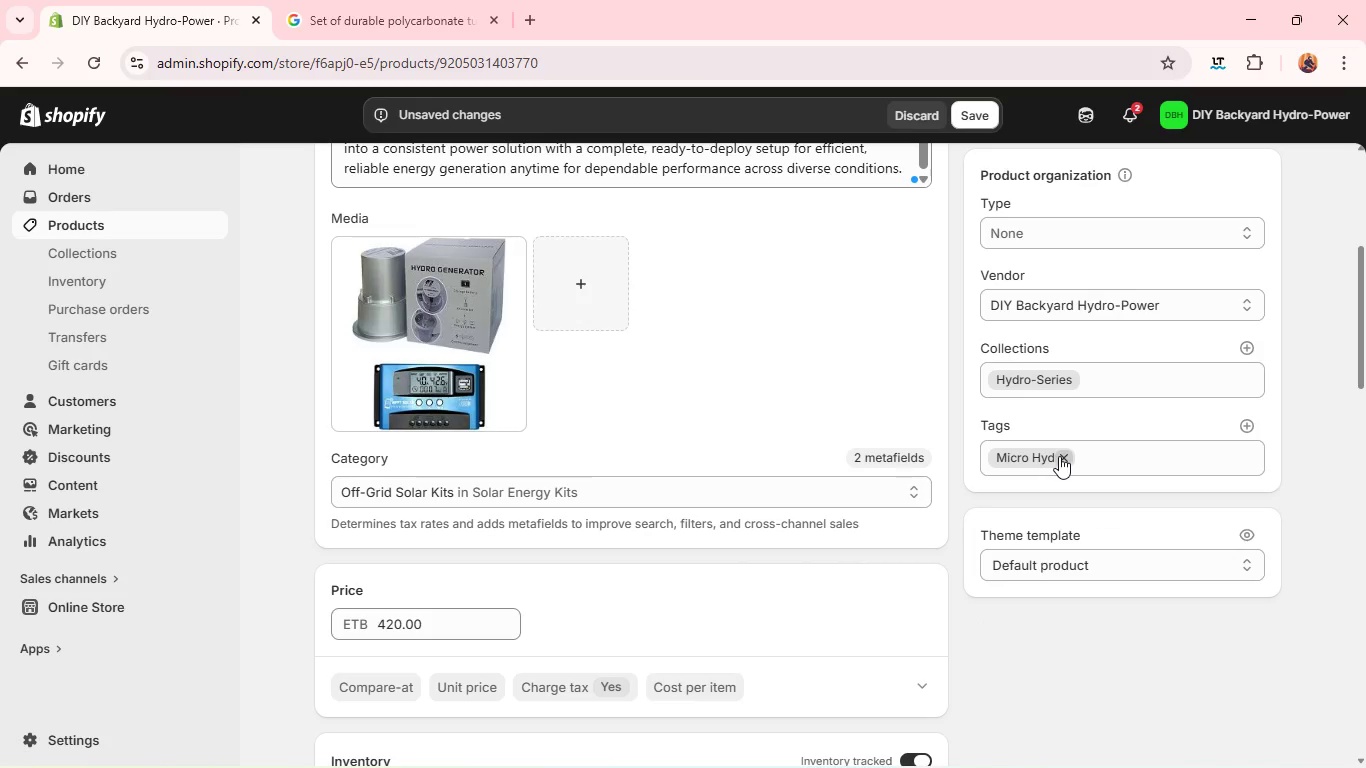 
left_click([1059, 456])
 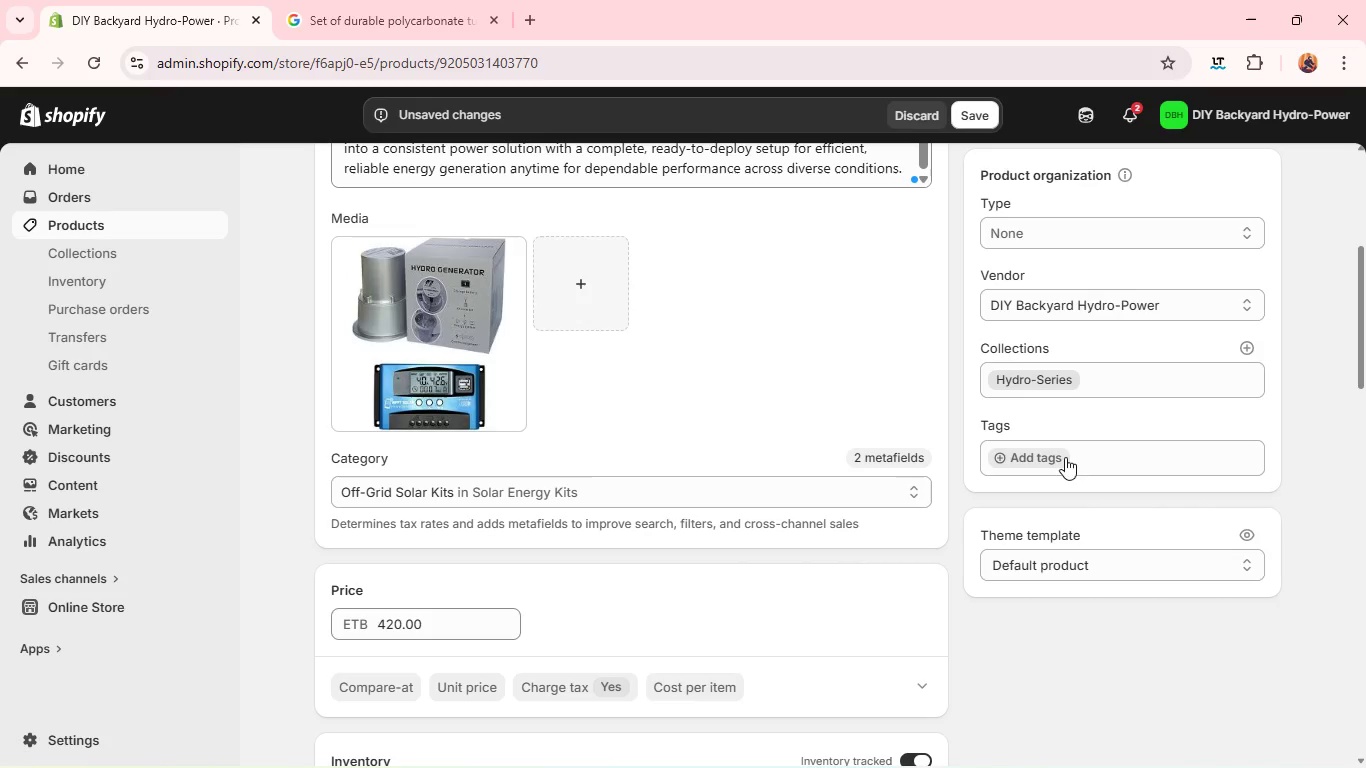 
left_click([1056, 457])
 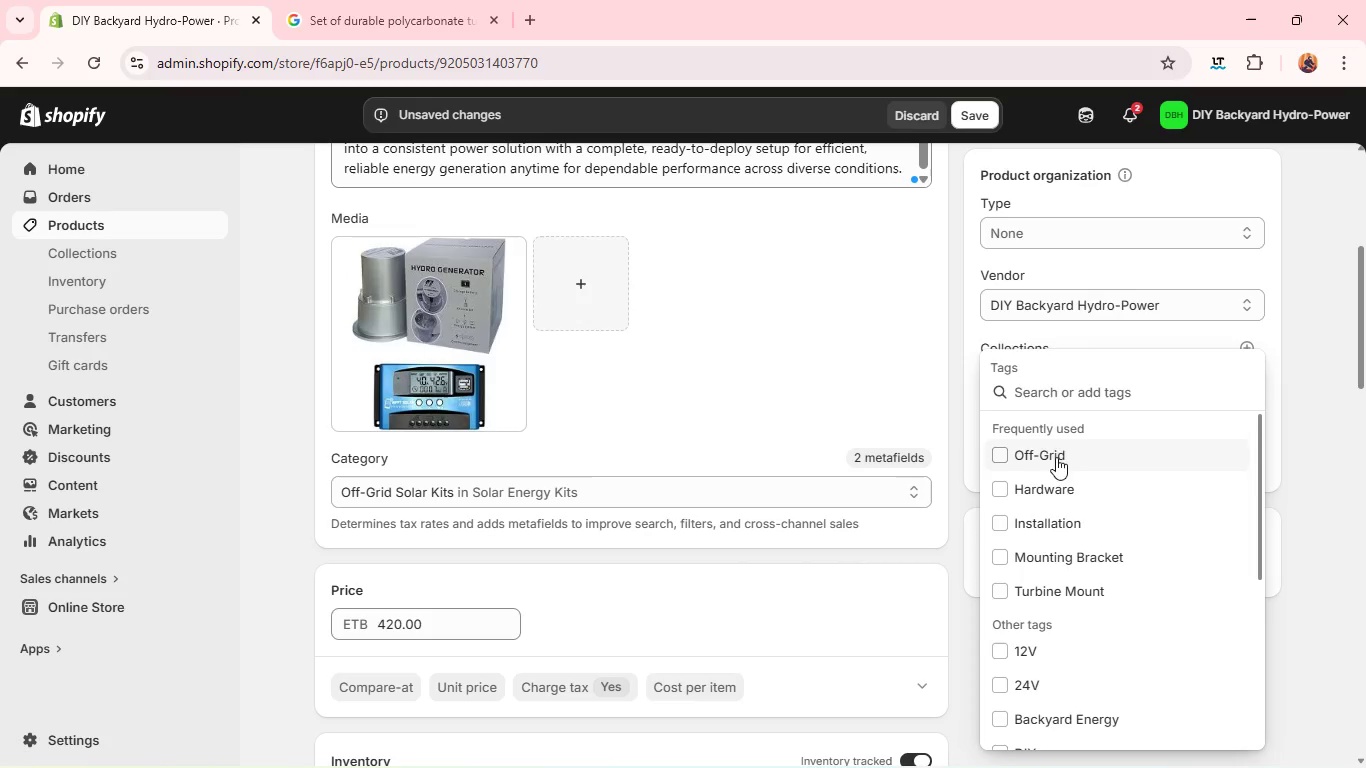 
key(H)
 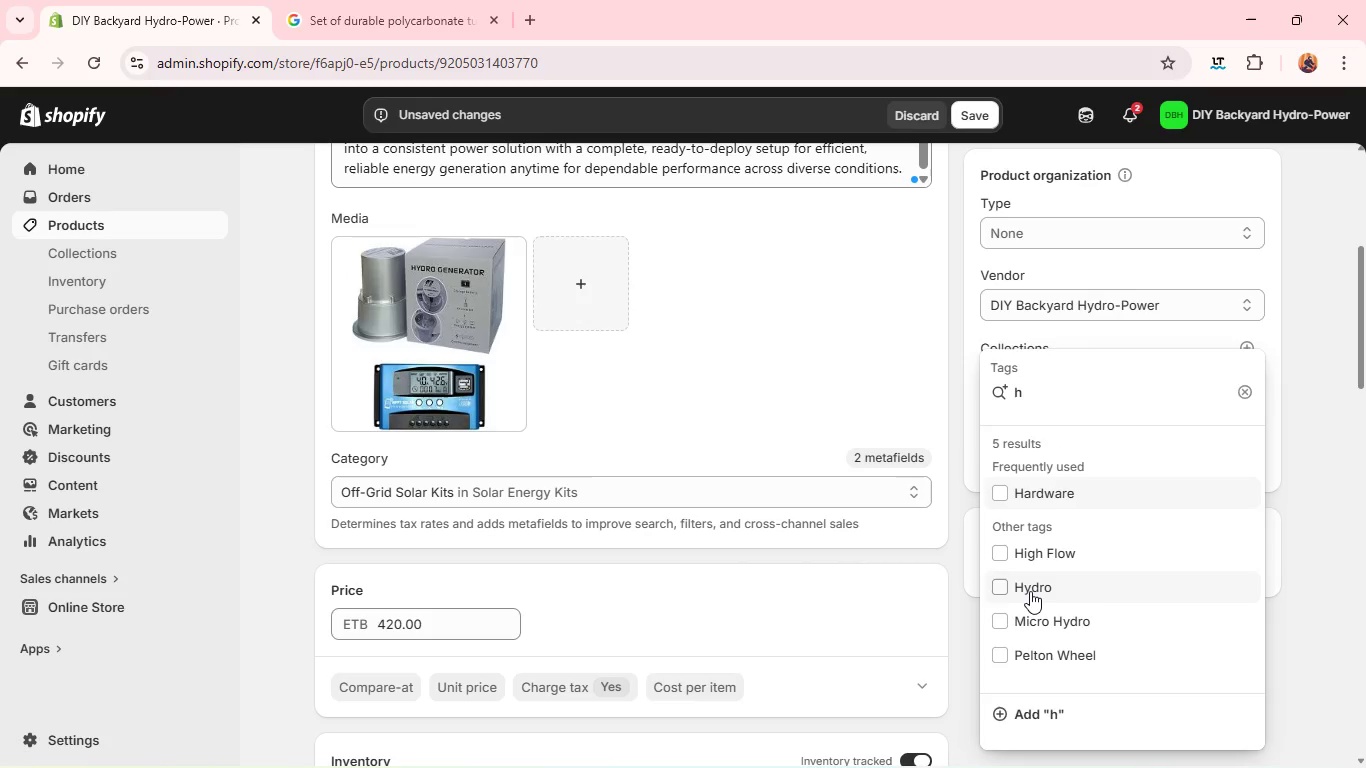 
left_click([1030, 591])
 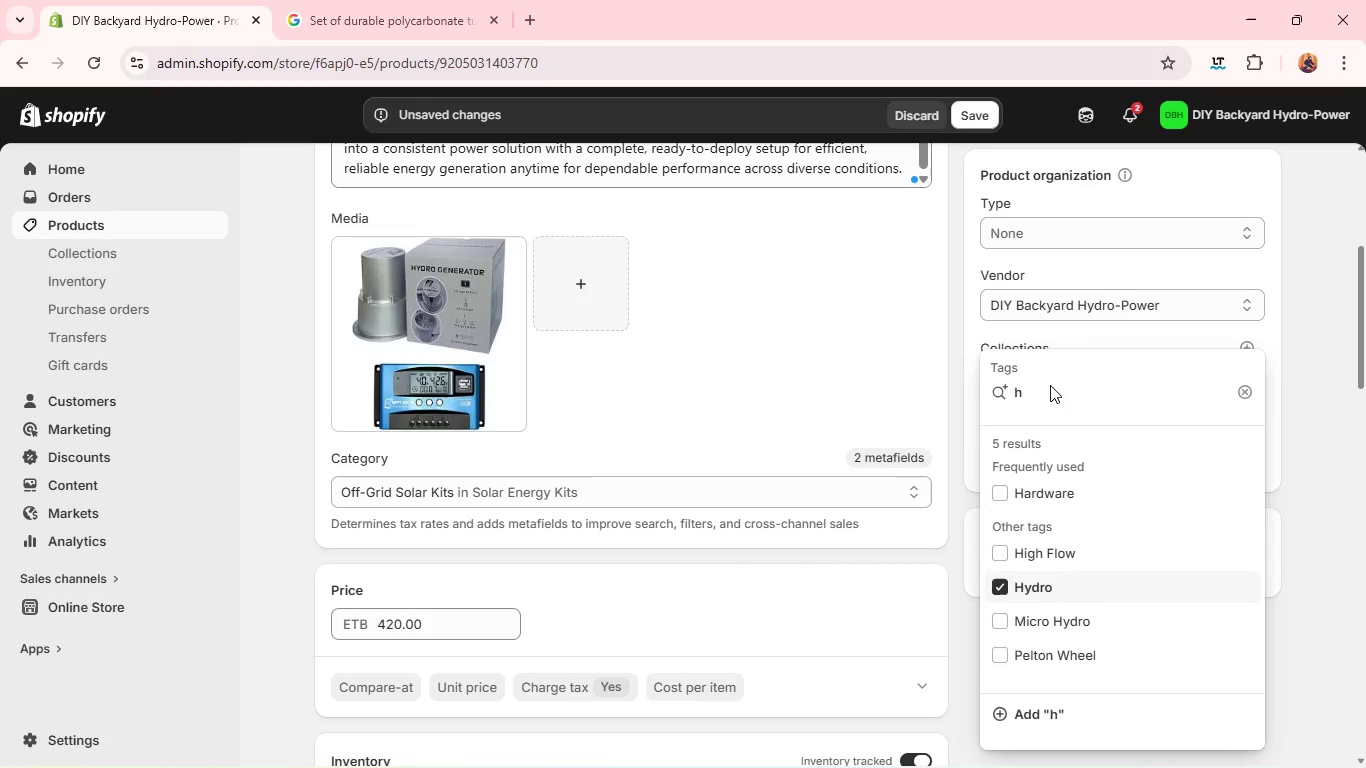 
double_click([1050, 385])
 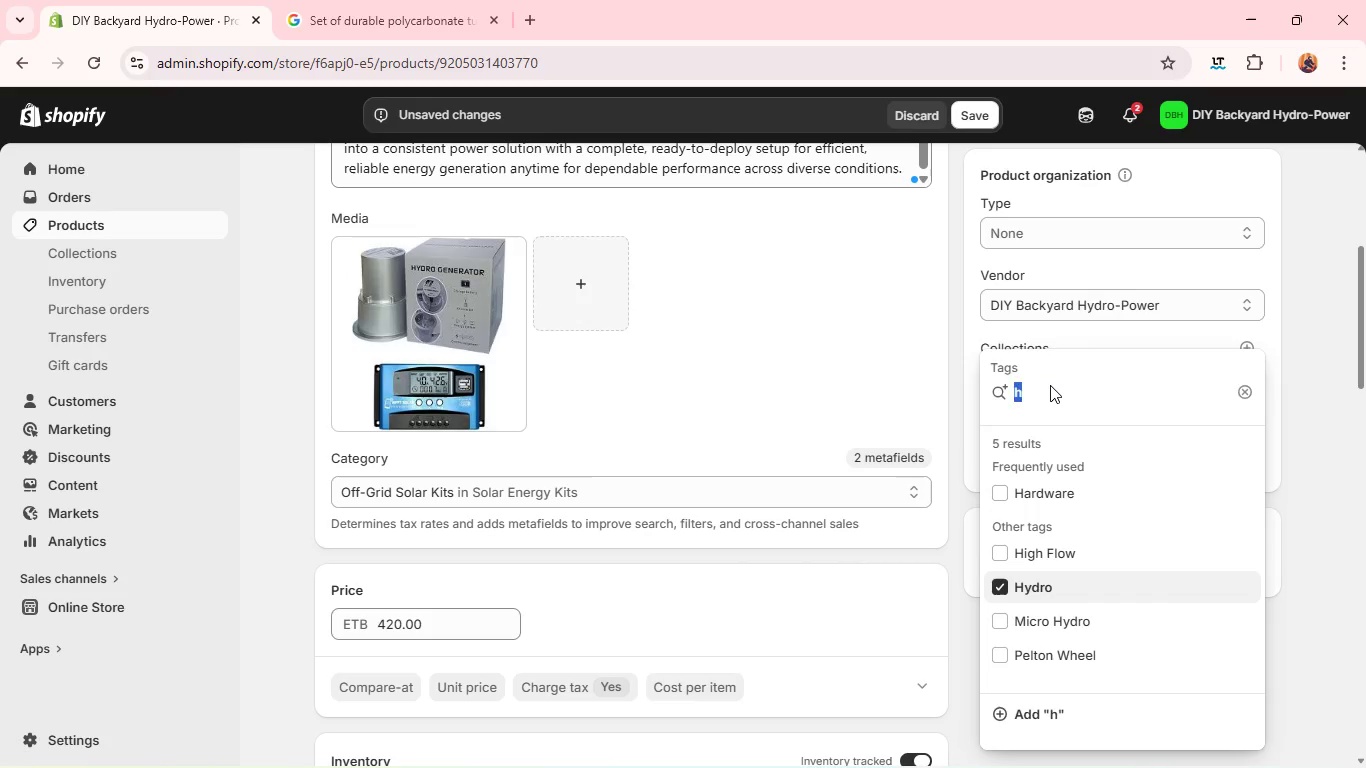 
key(D)
 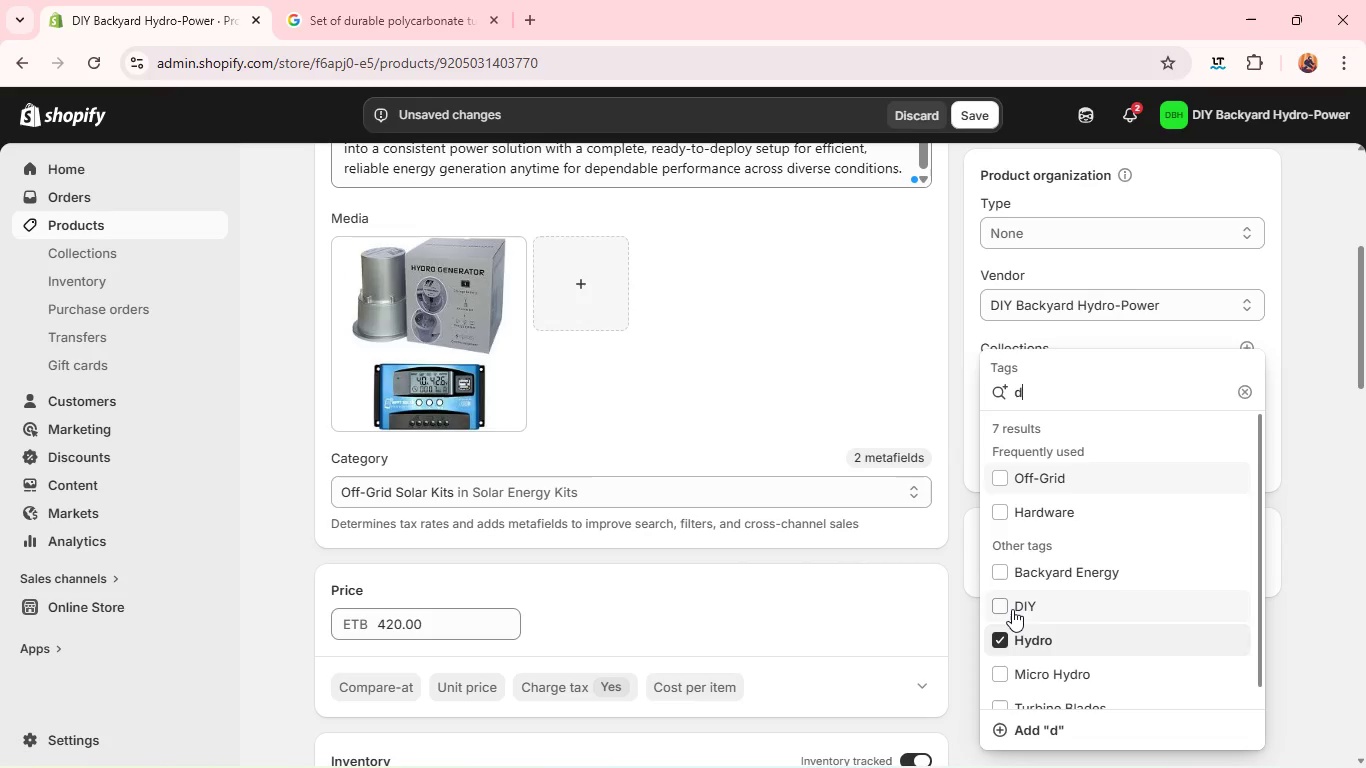 
left_click([1012, 611])
 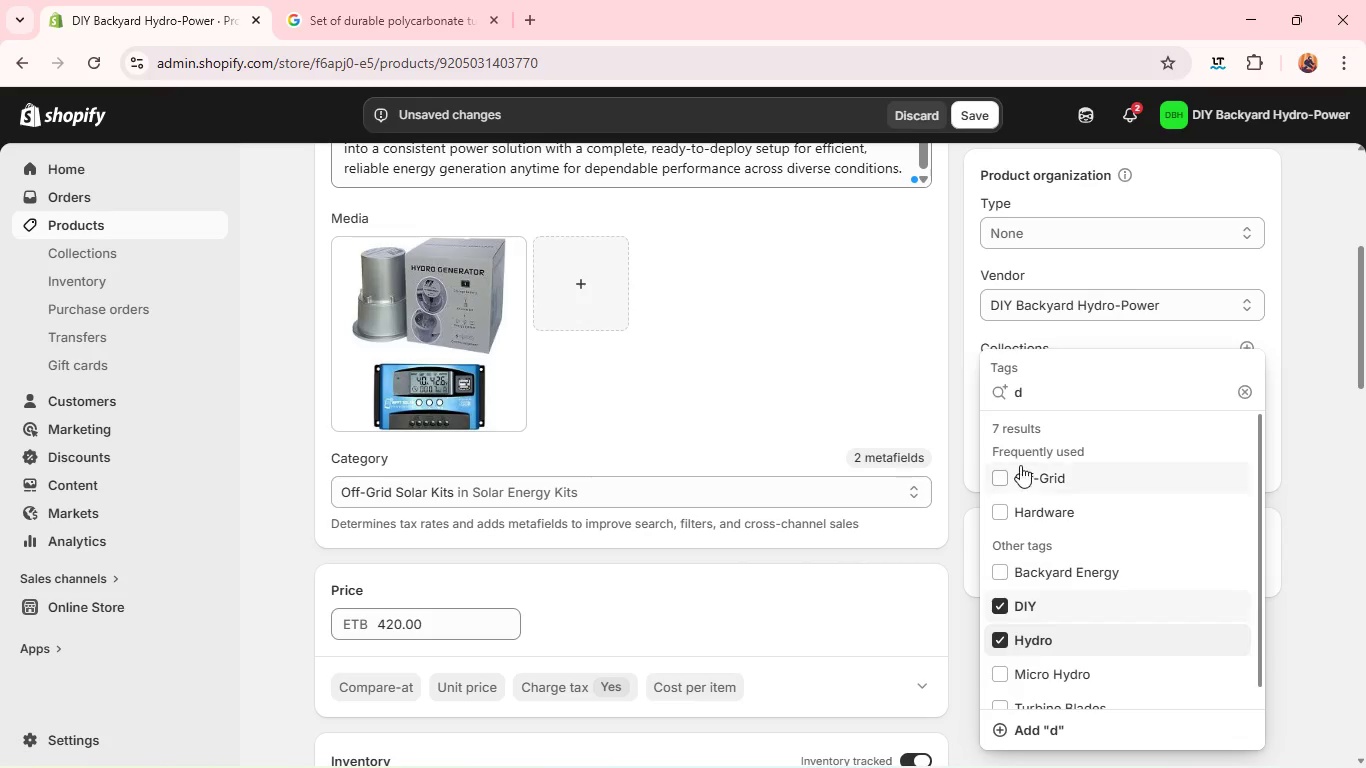 
left_click([1016, 475])
 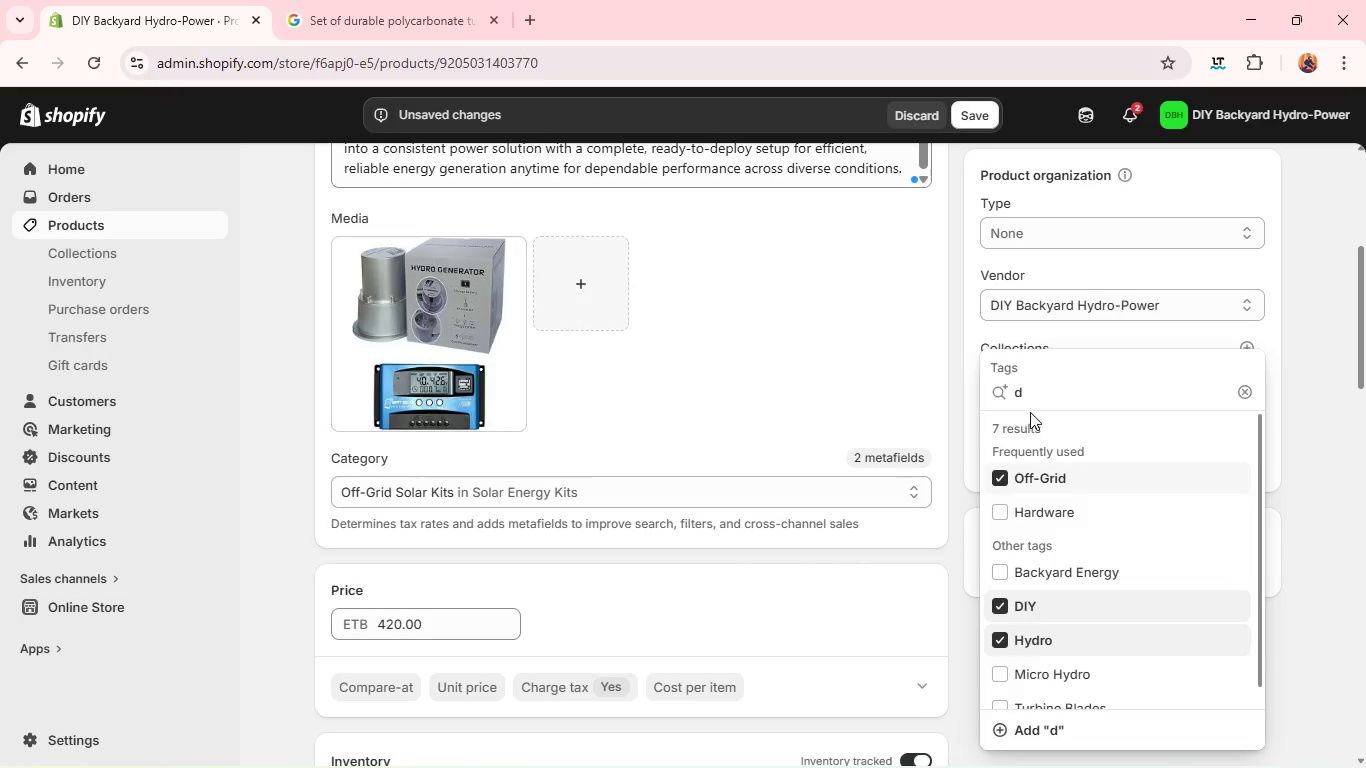 
double_click([1030, 396])
 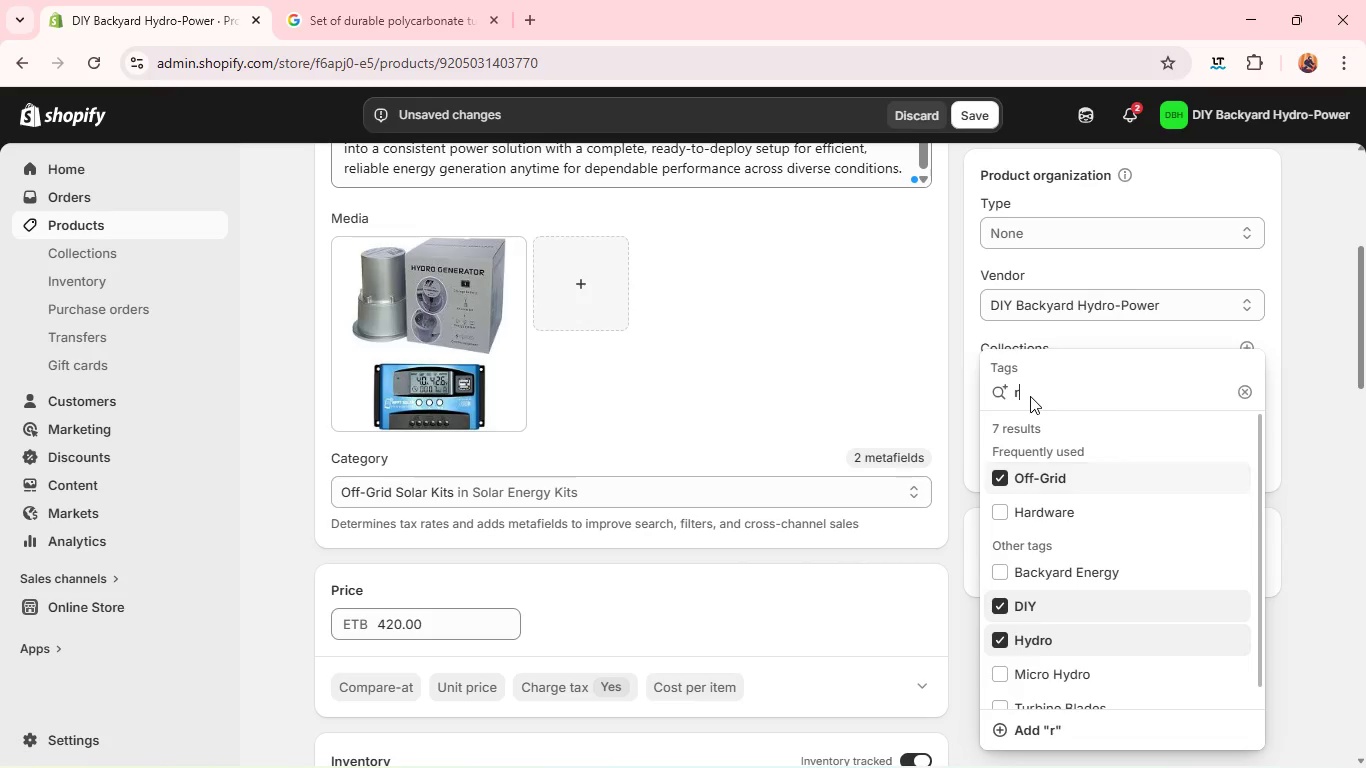 
type(re)
 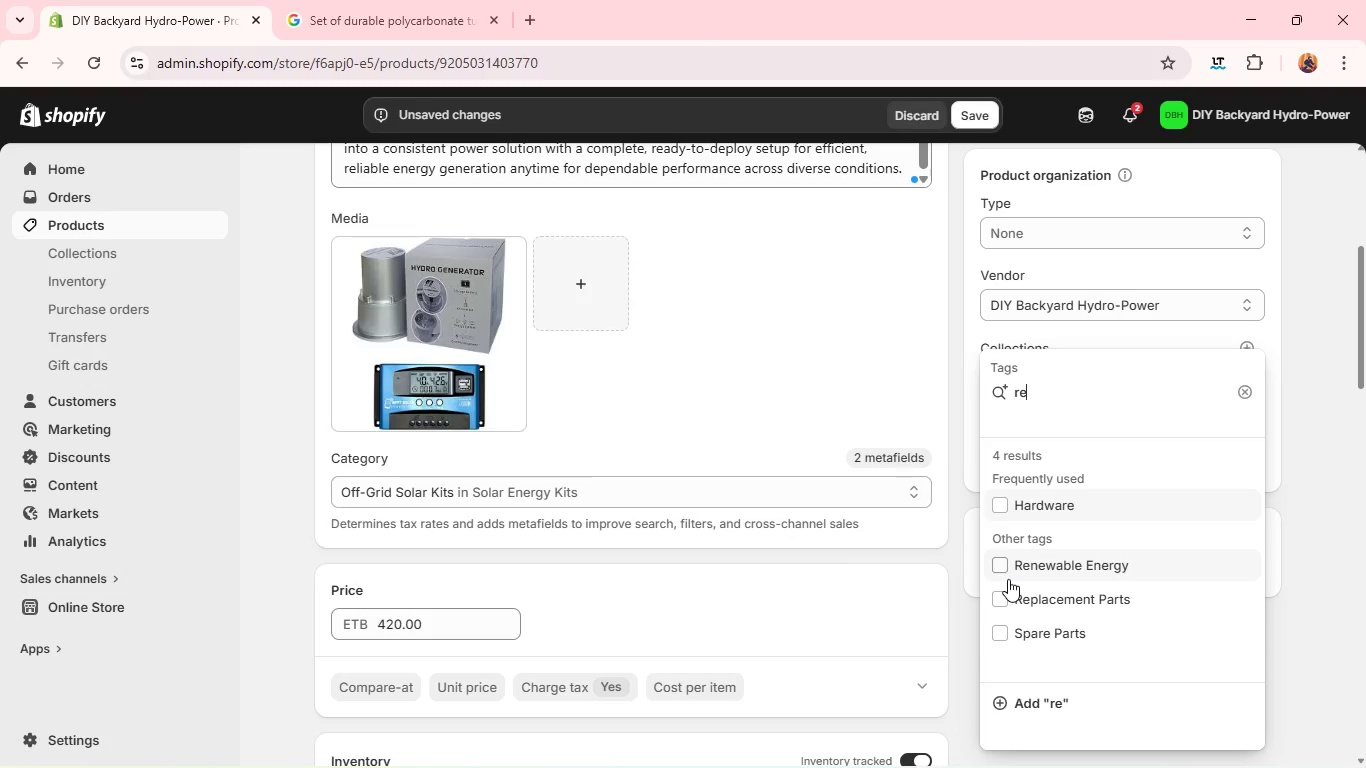 
left_click([1008, 579])
 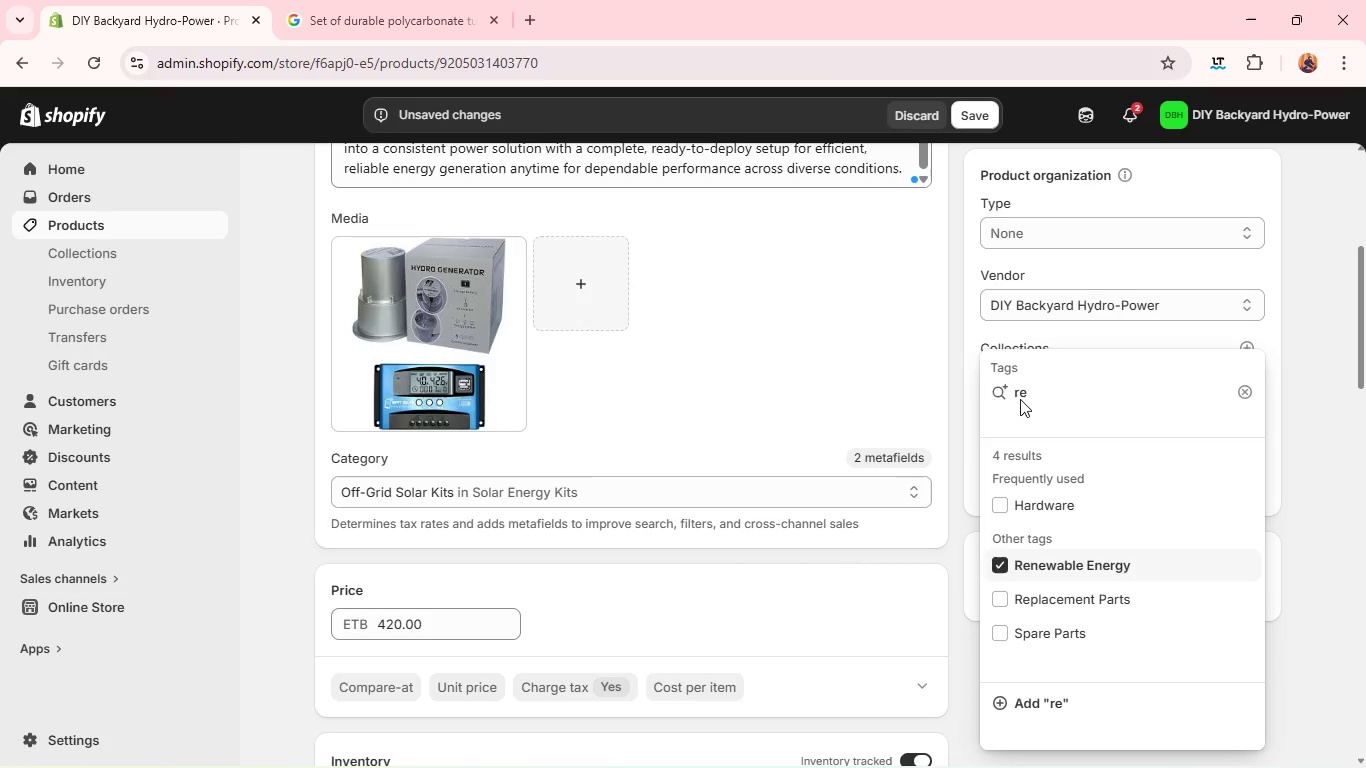 
double_click([1020, 399])
 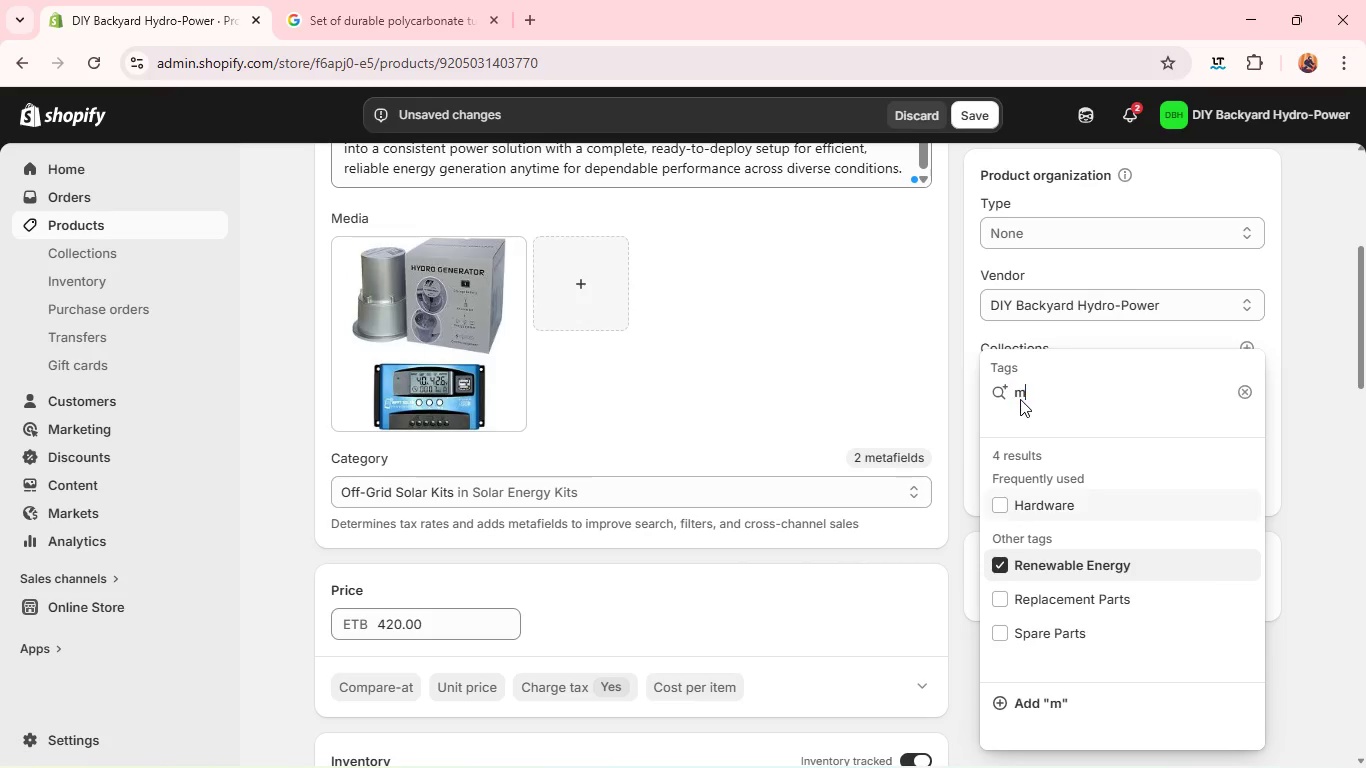 
type(mi)
 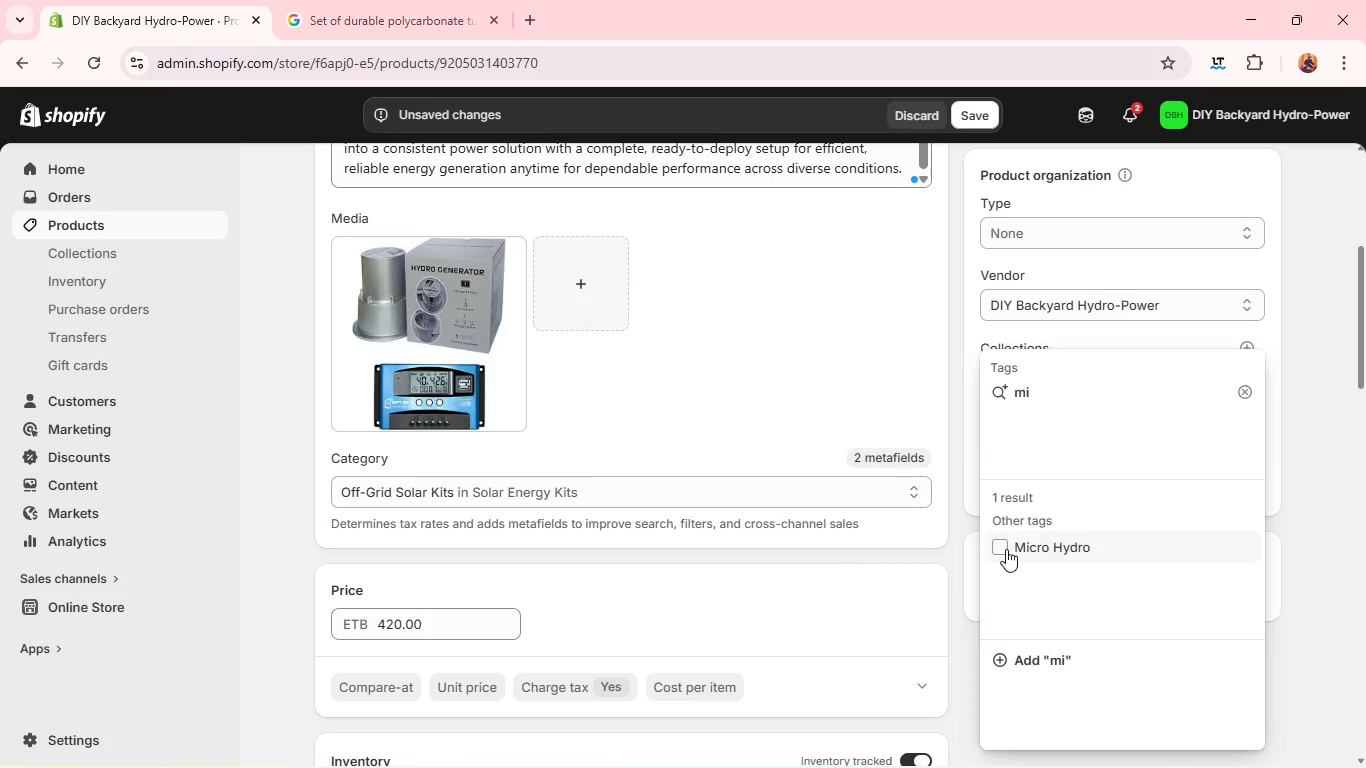 
left_click([1006, 549])
 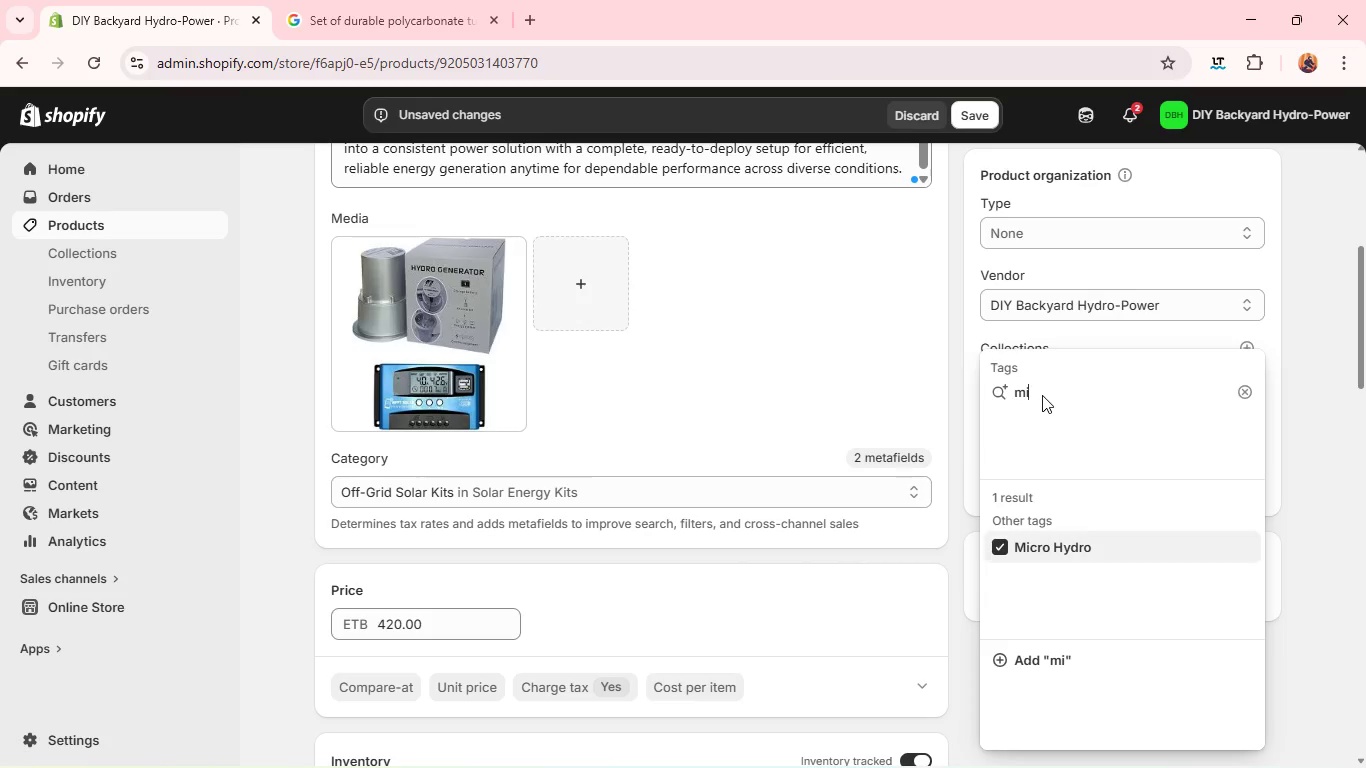 
double_click([1042, 395])
 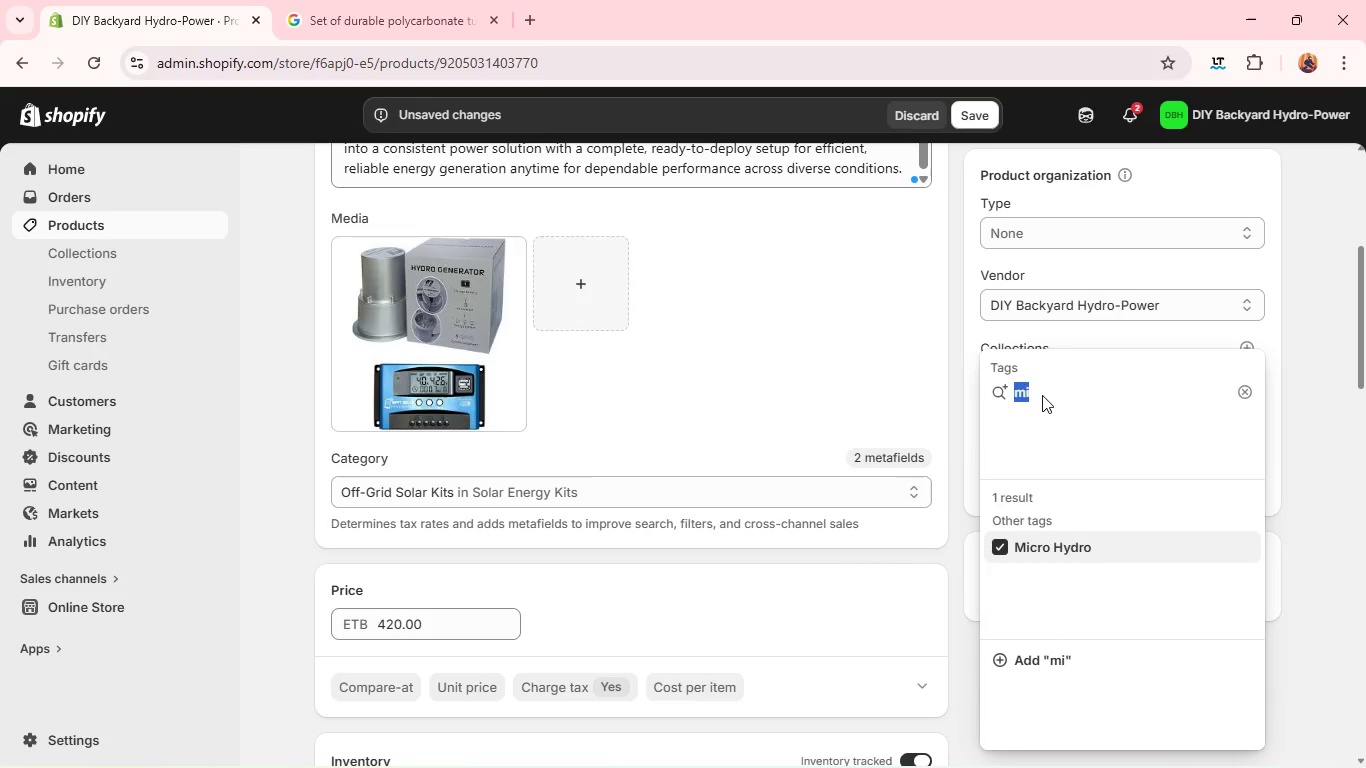 
key(Shift+ShiftLeft)
 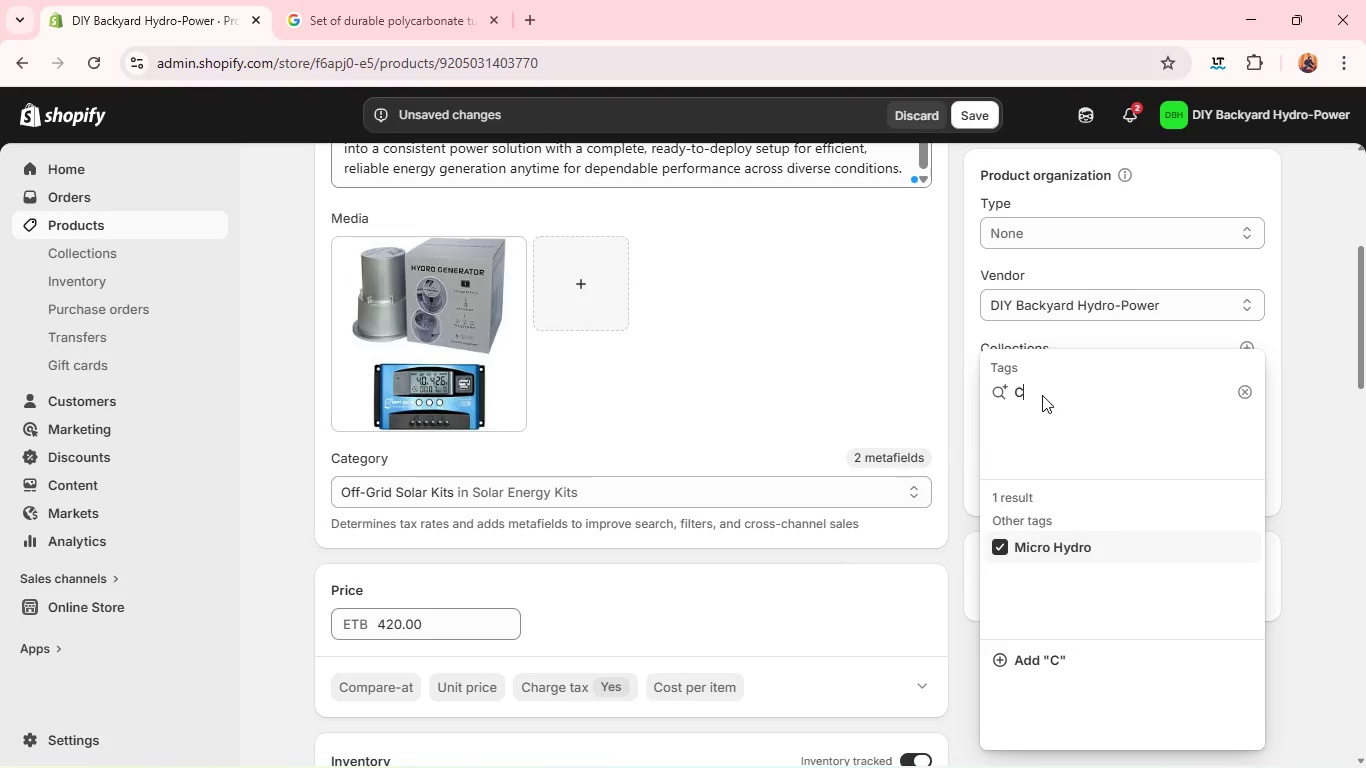 
key(Shift+C)
 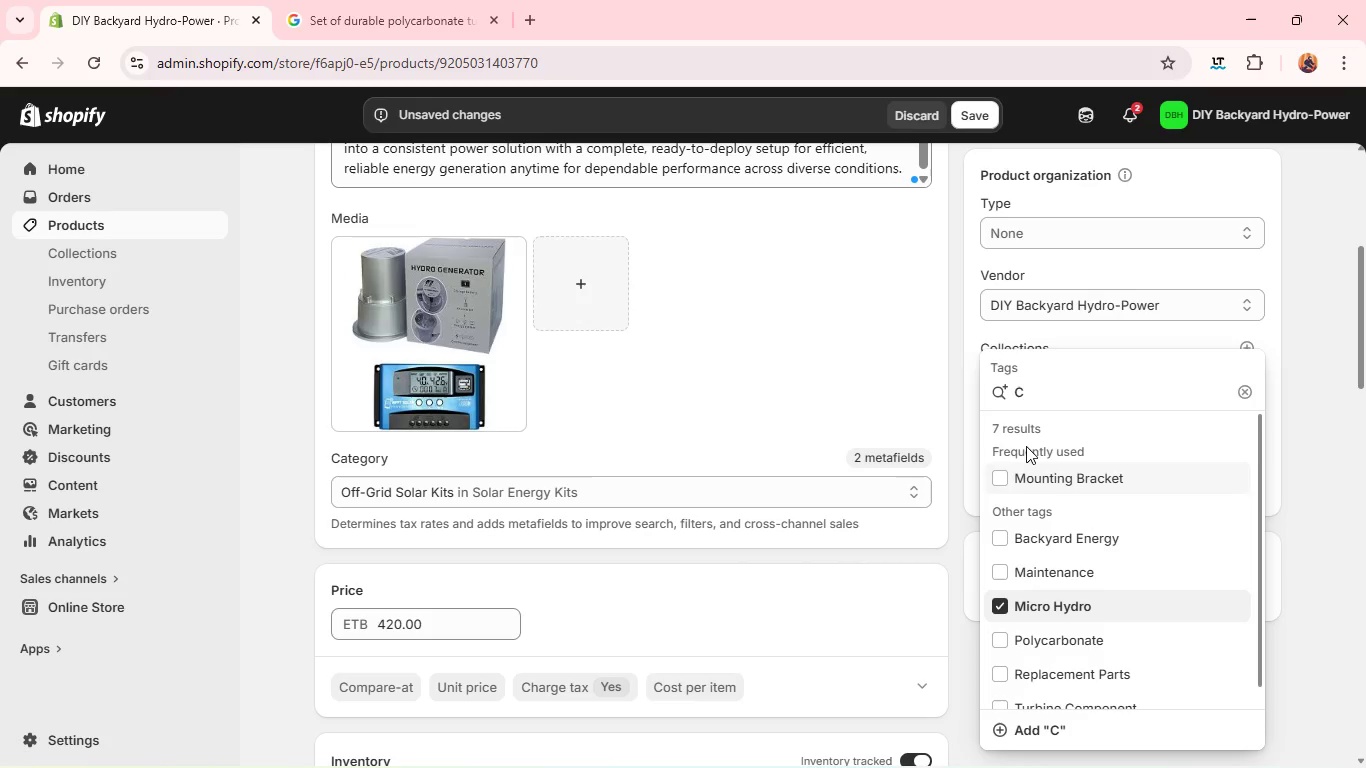 
type(om)
 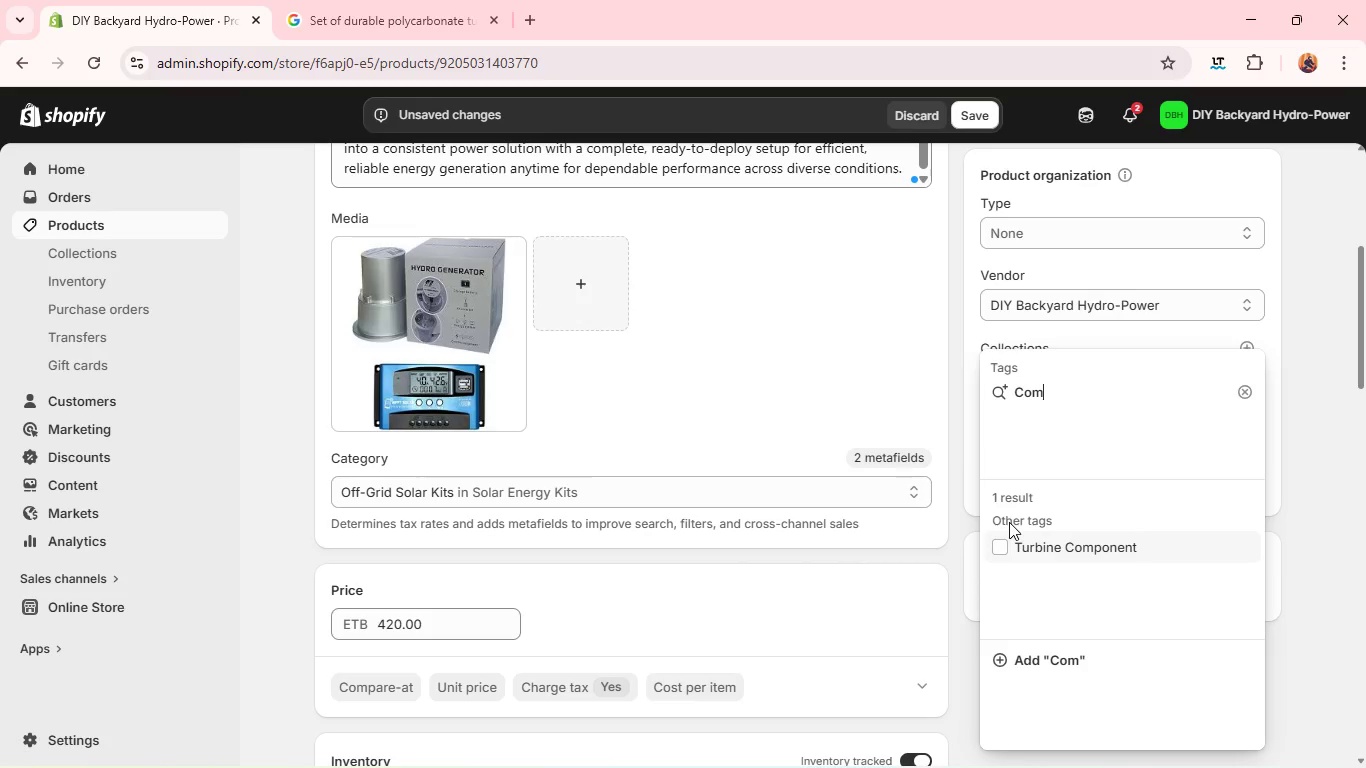 
type(plete Kit )
 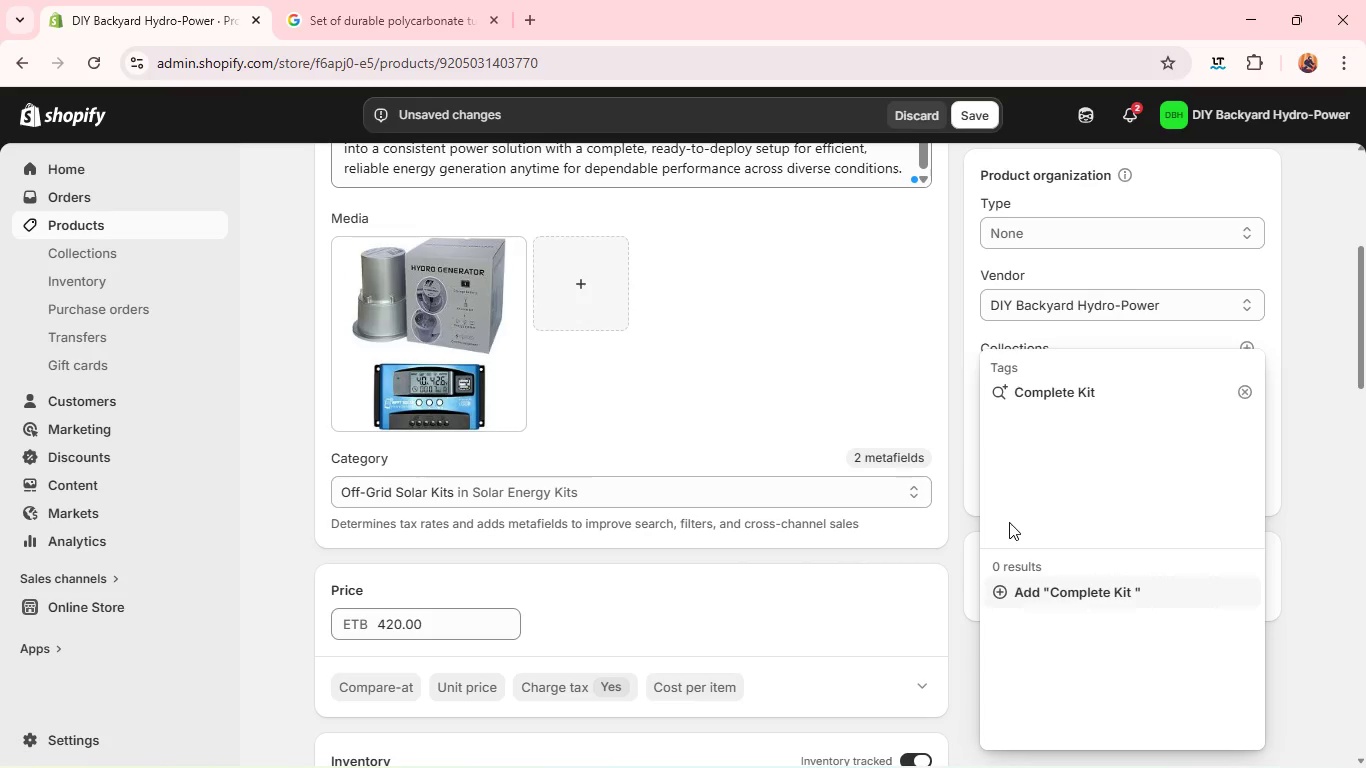 
key(Enter)
 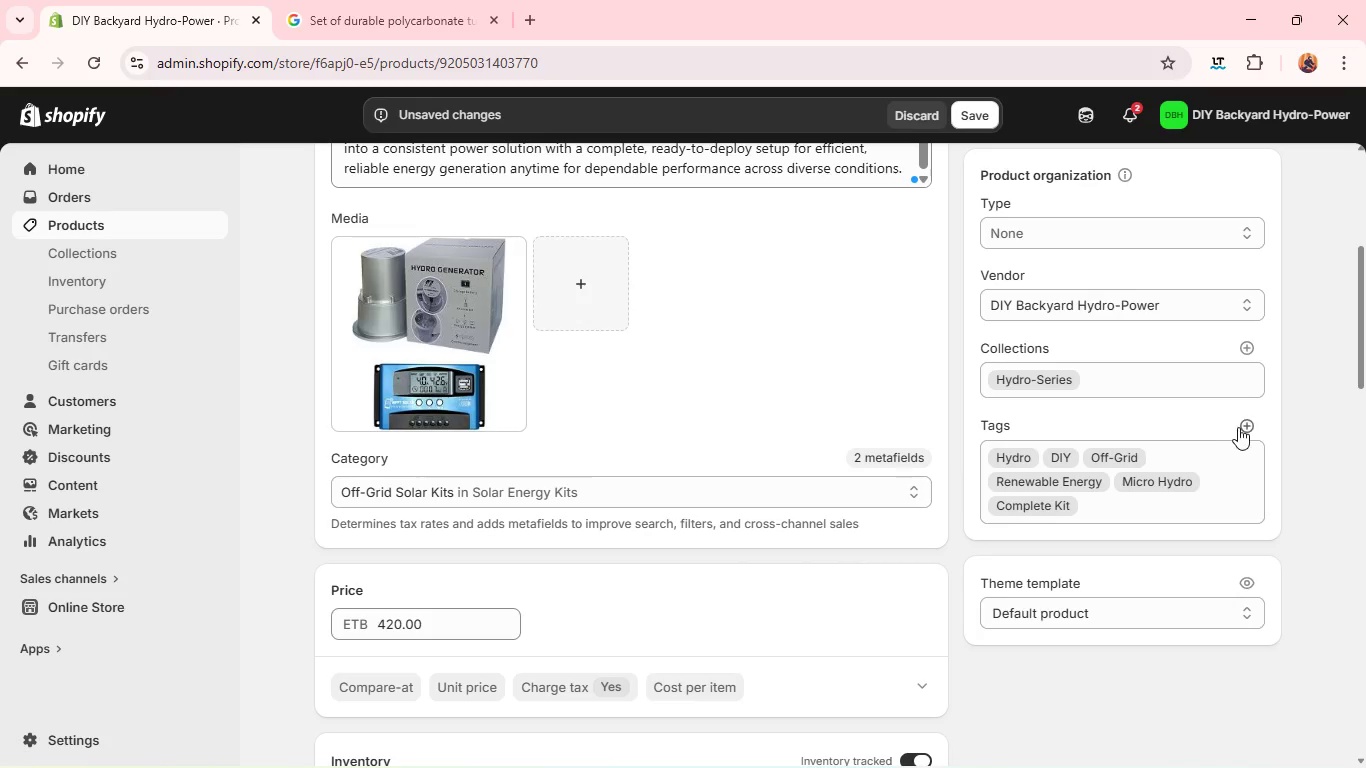 
left_click([1239, 426])
 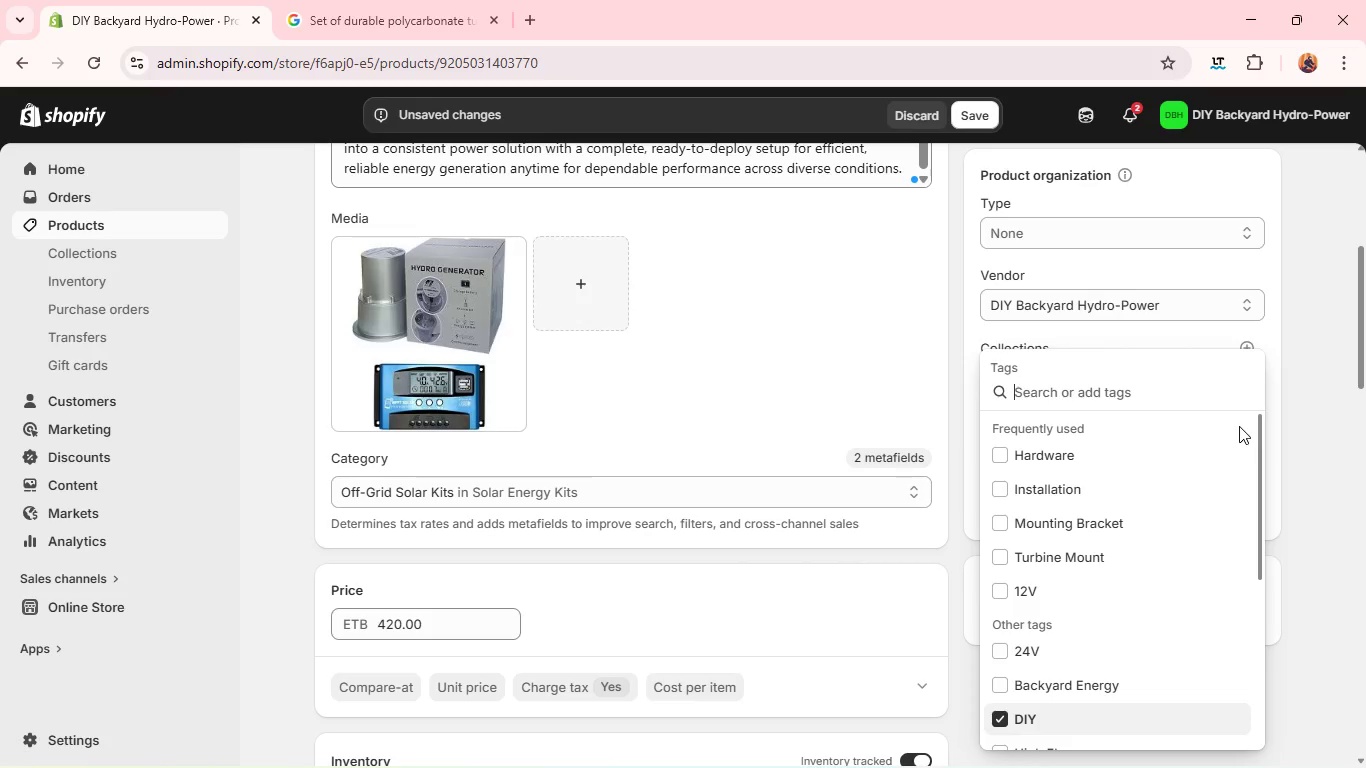 
type(Water )
 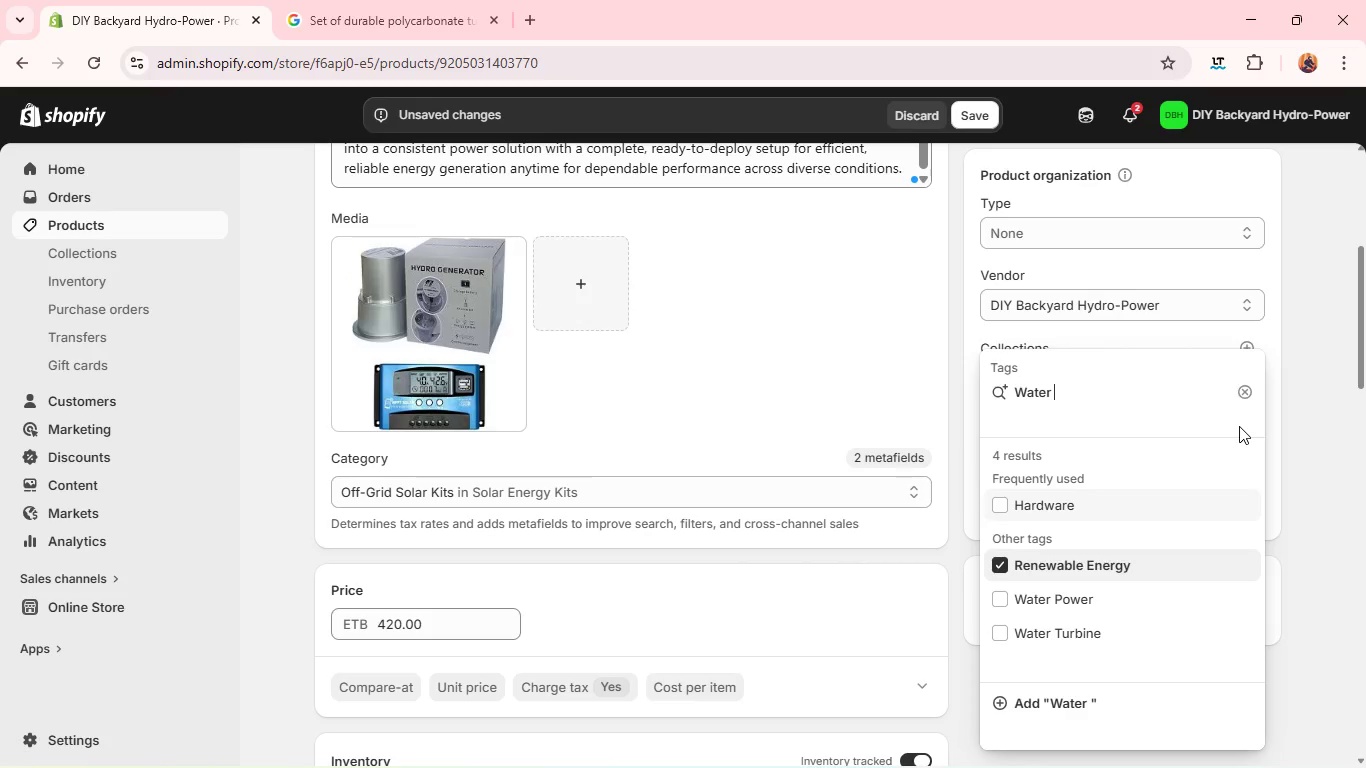 
hold_key(key=ShiftLeft, duration=0.44)
 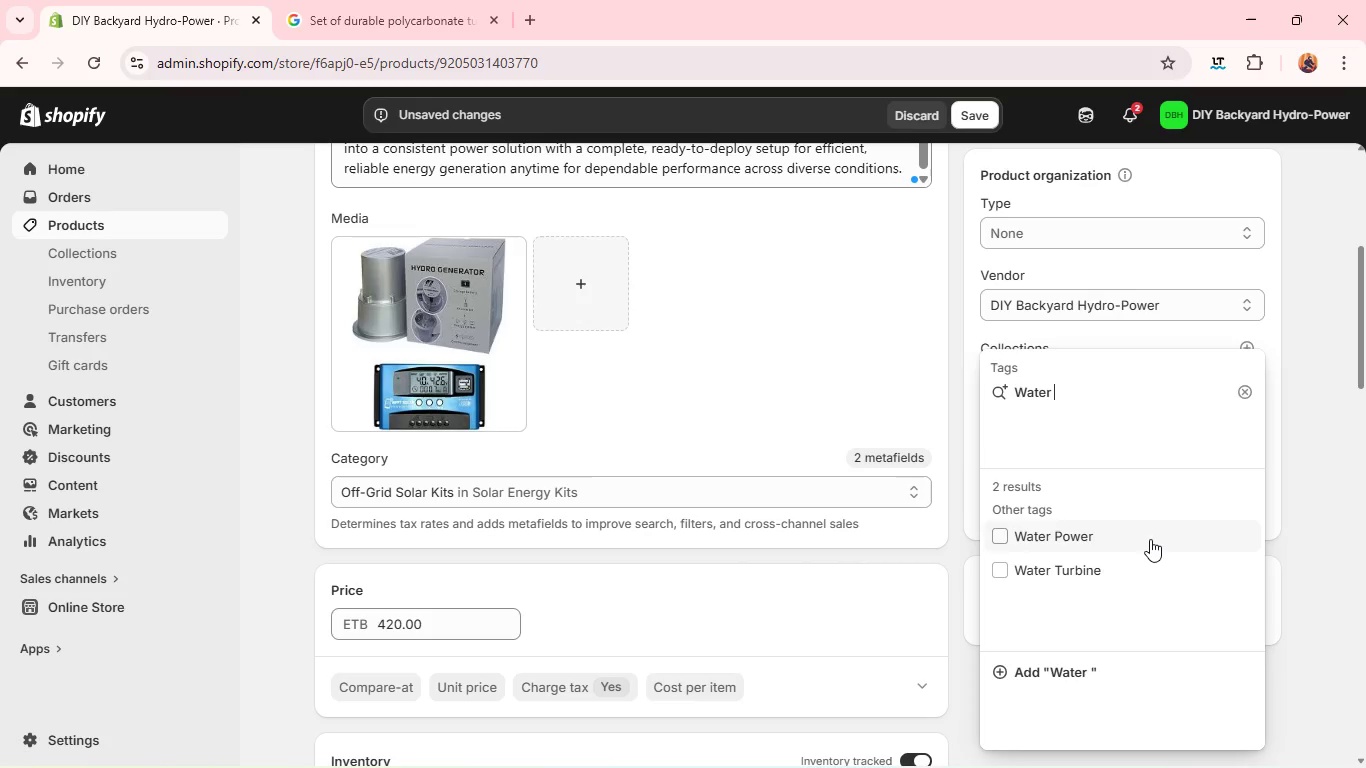 
left_click([1153, 536])
 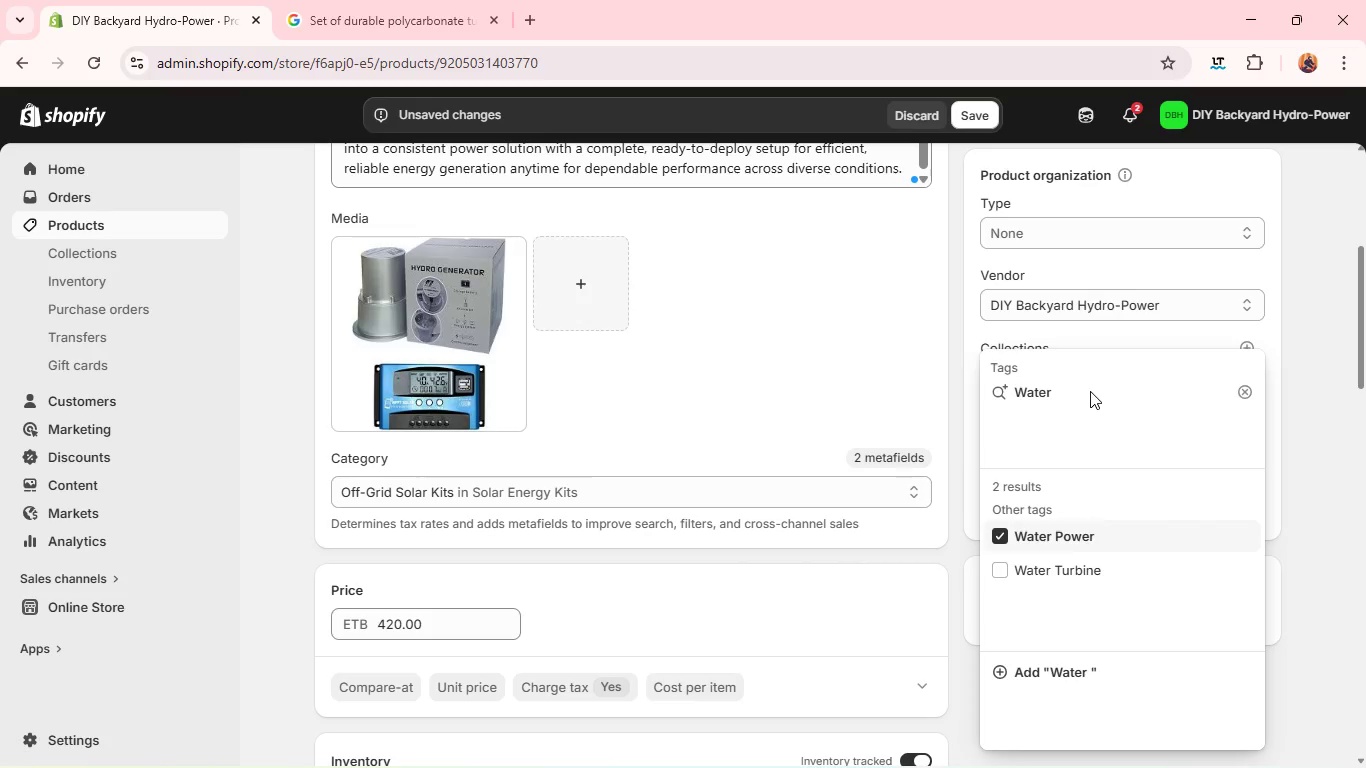 
double_click([1090, 391])
 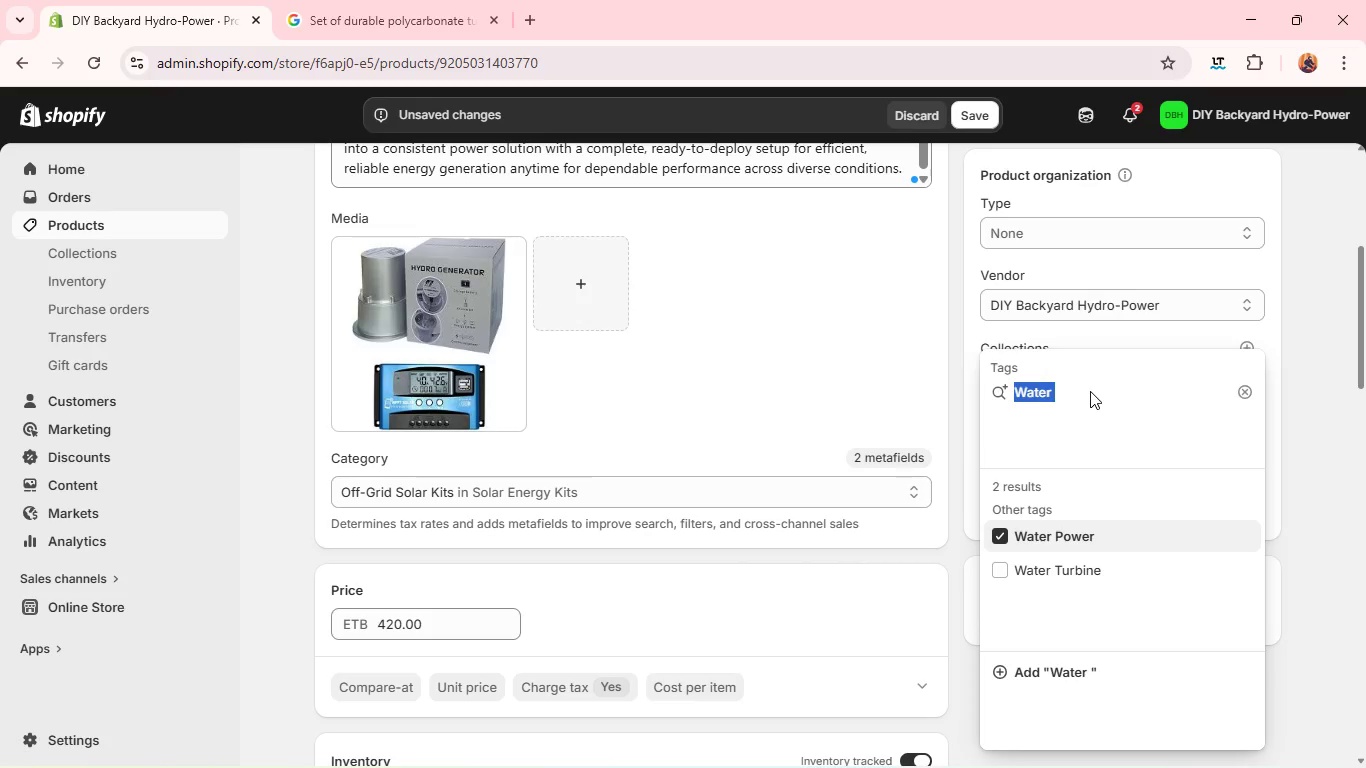 
triple_click([1090, 391])
 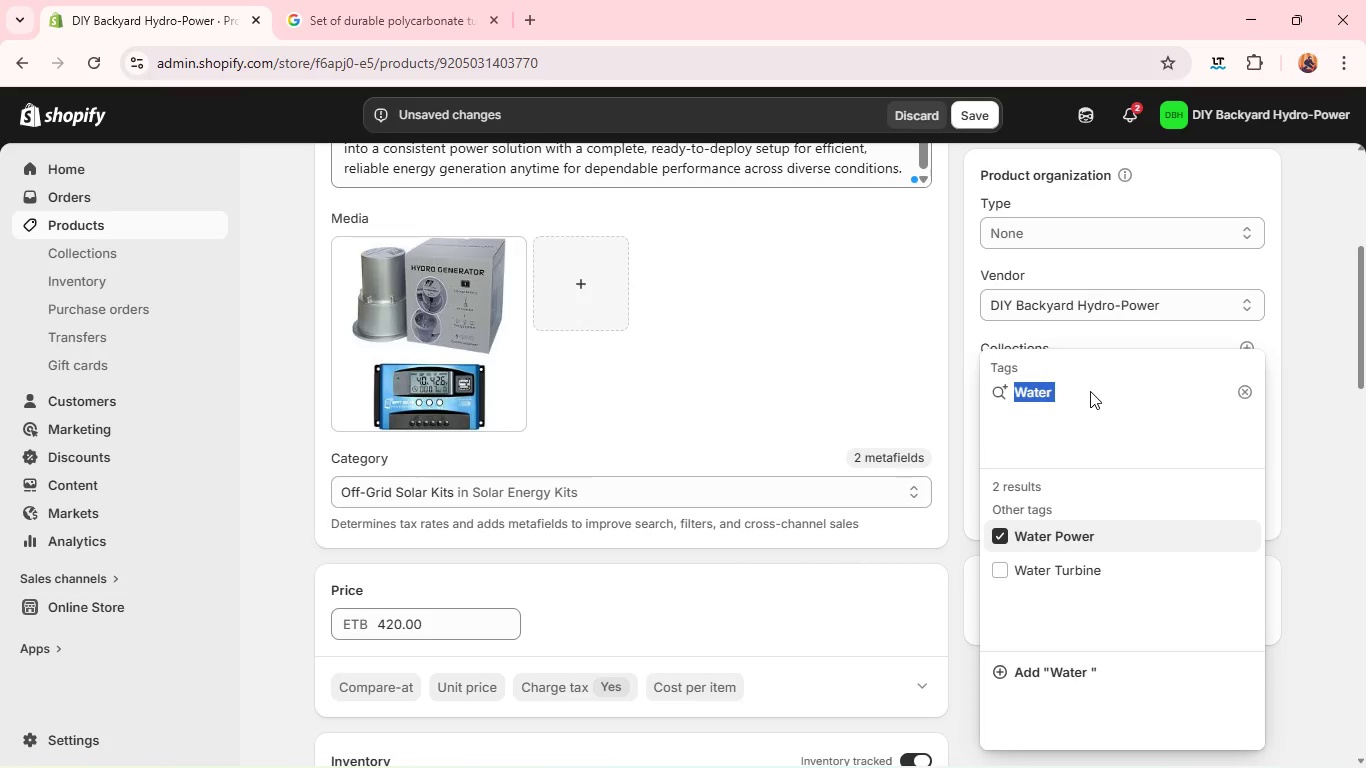 
type(Energy )
 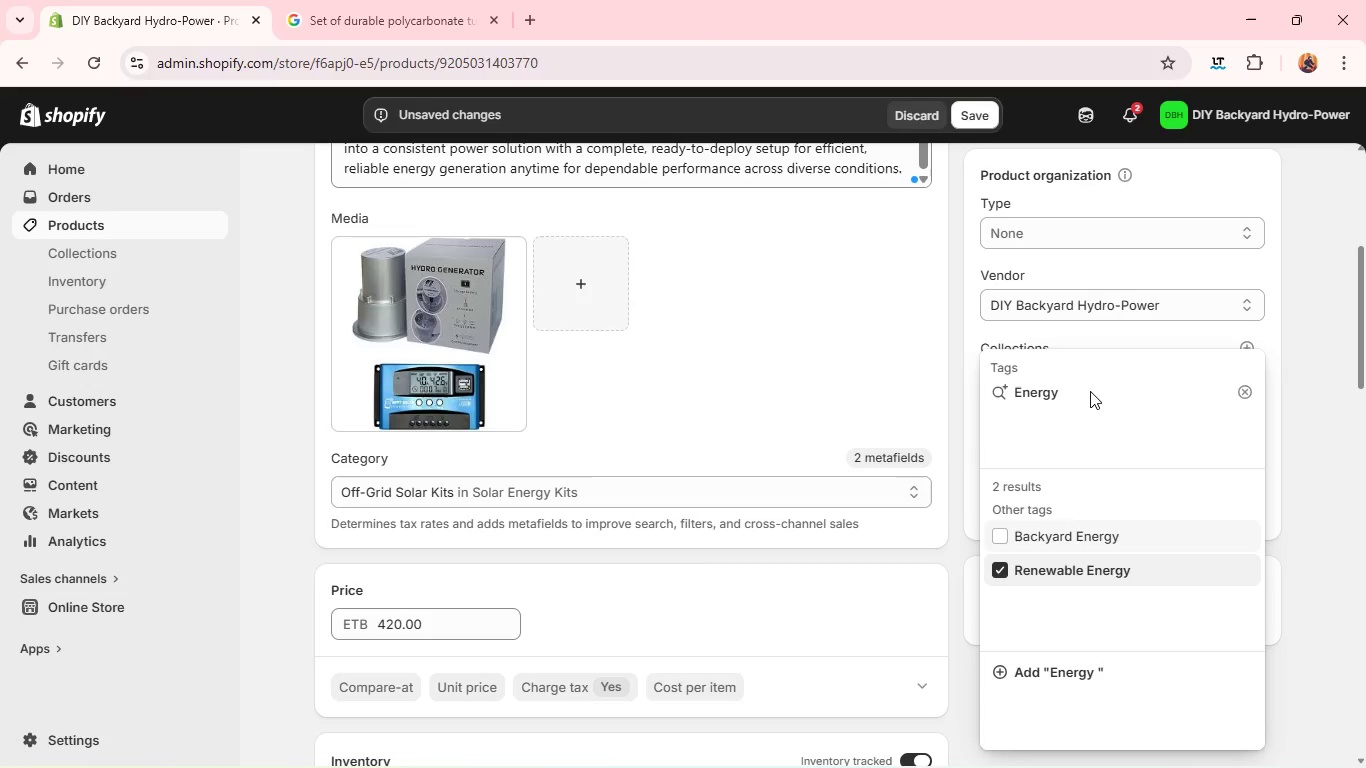 
type(Lab)
 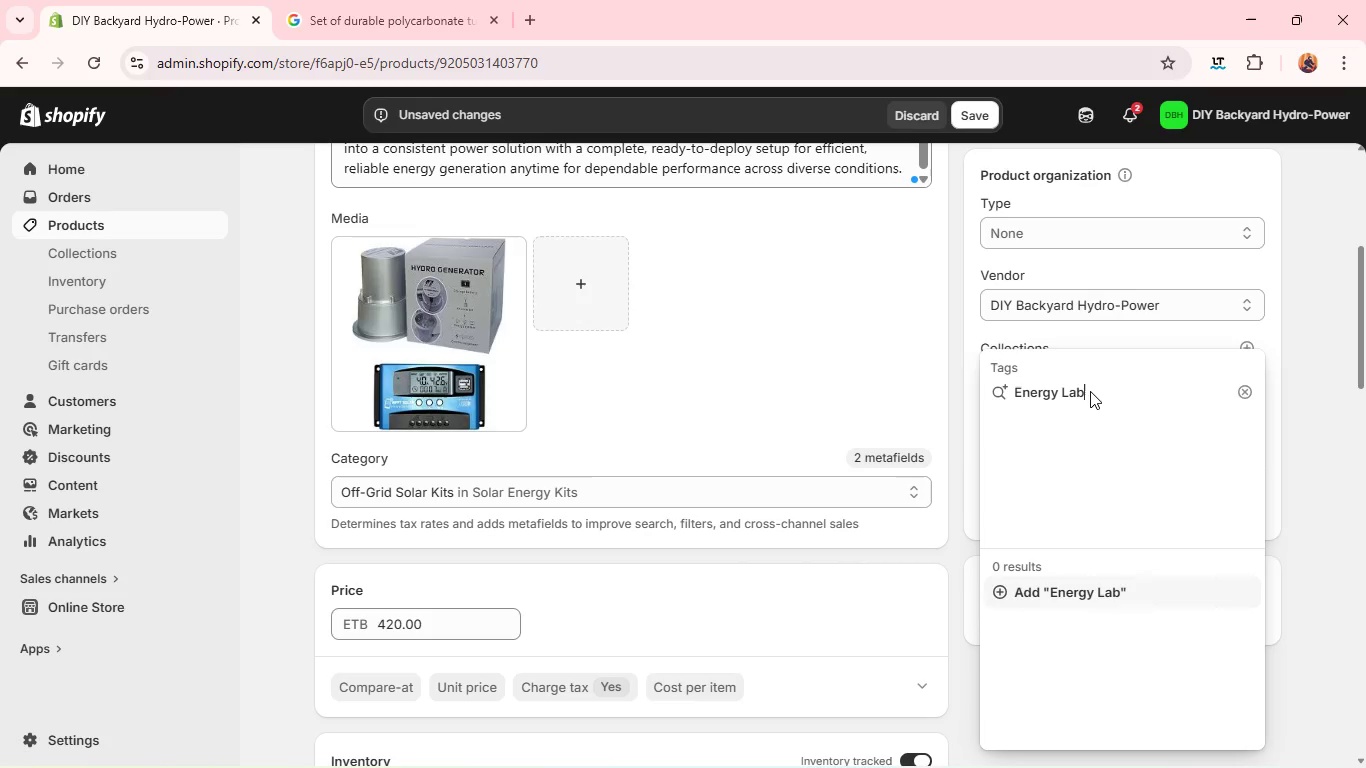 
key(Enter)
 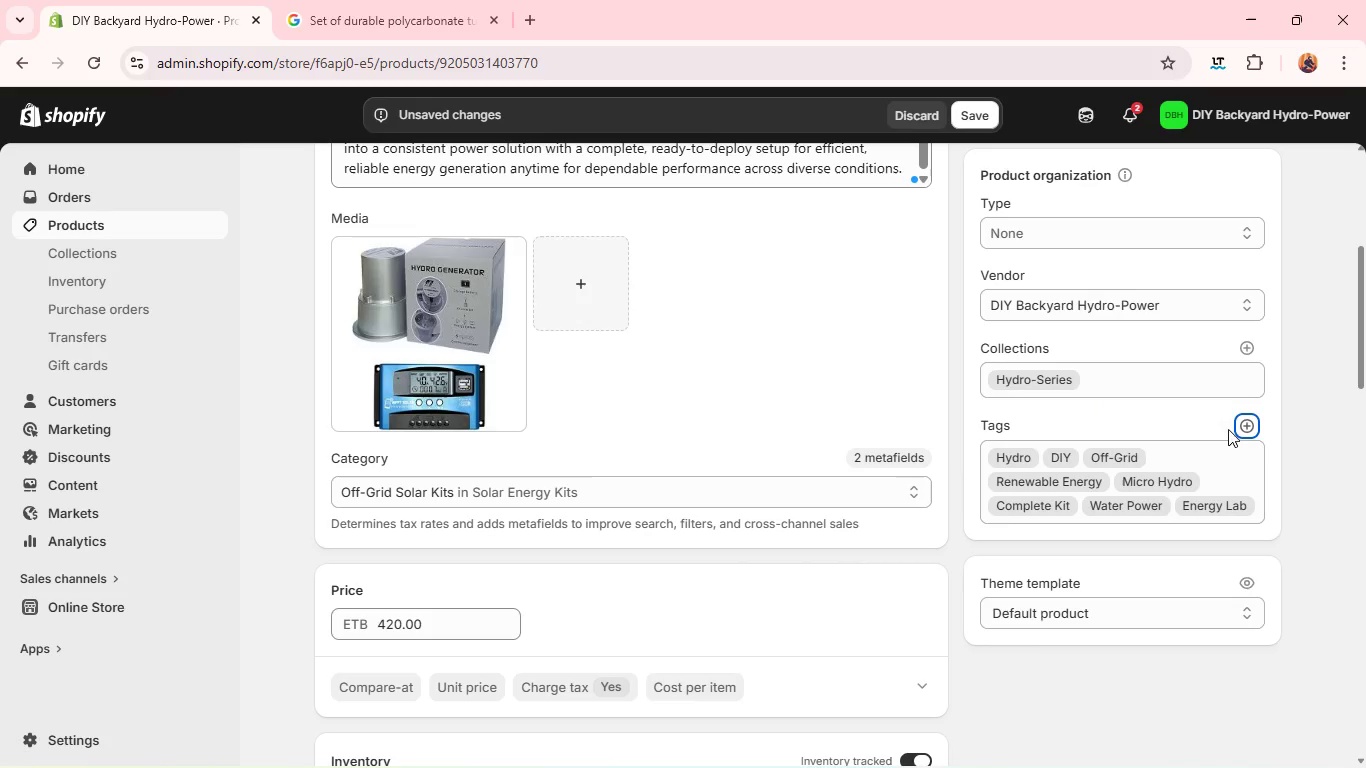 
left_click([1244, 426])
 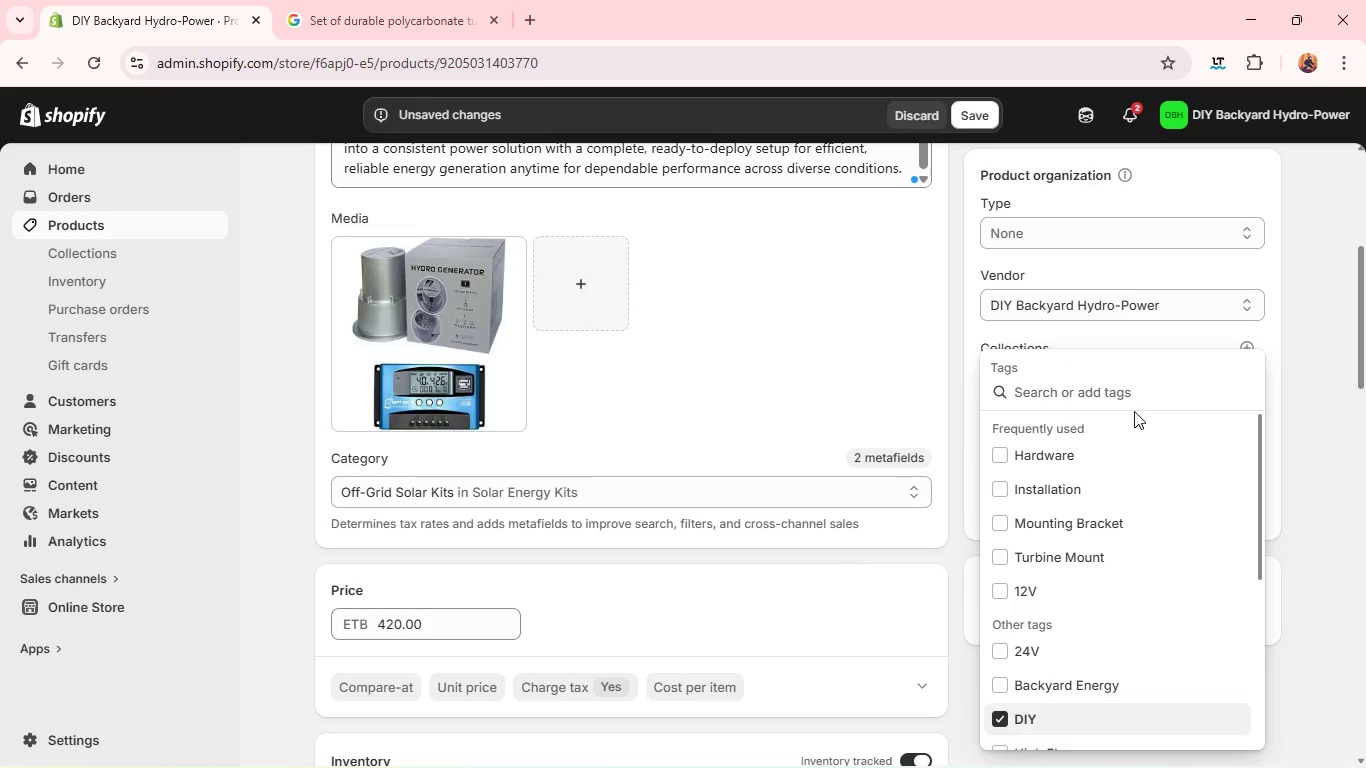 
type(Generator Kit )
 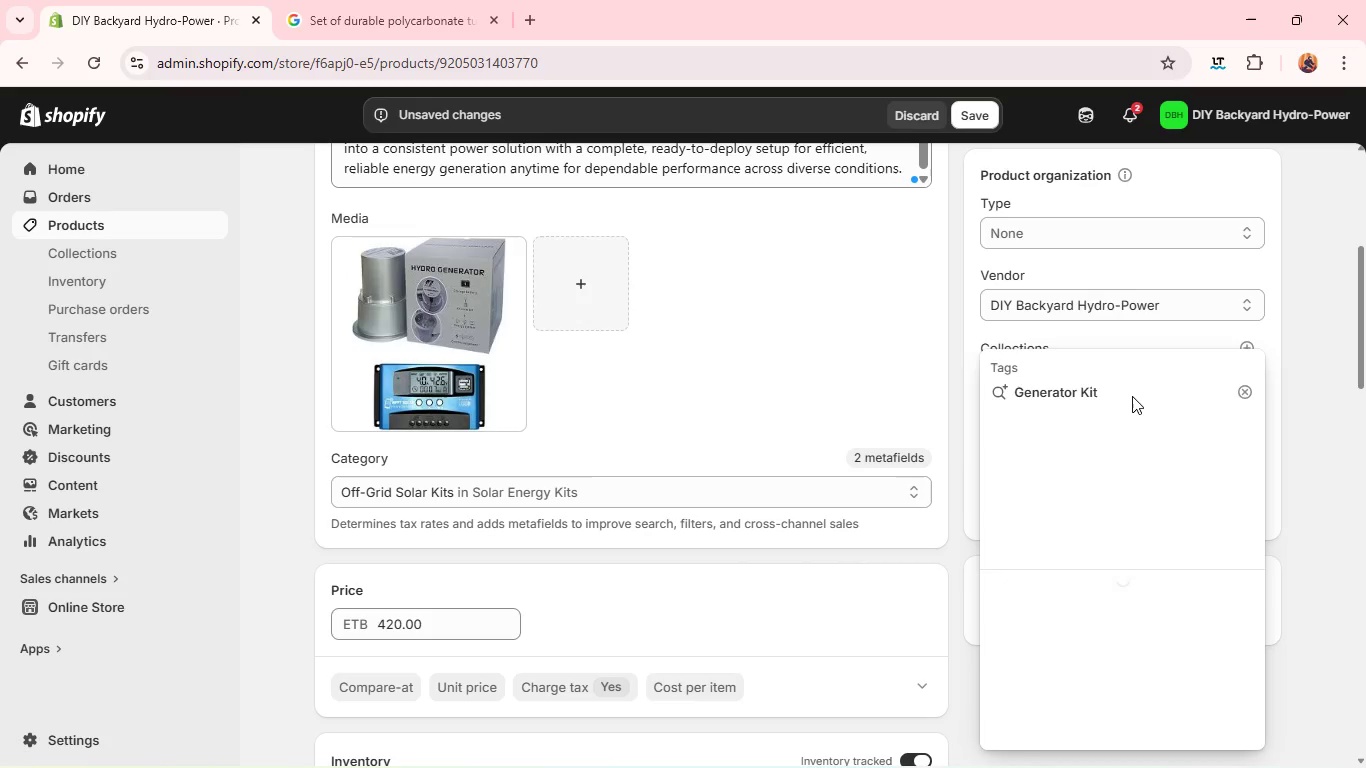 
key(Enter)
 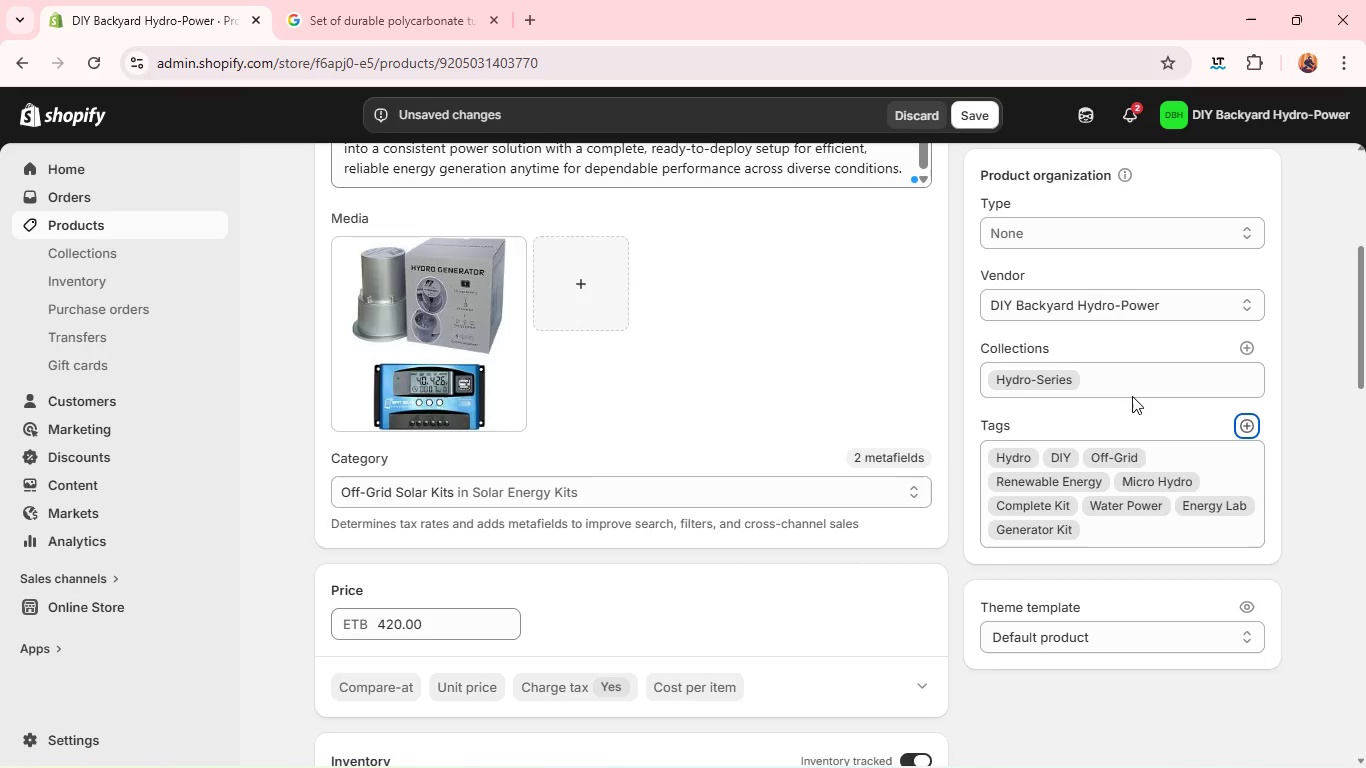 
type(Educatio)
 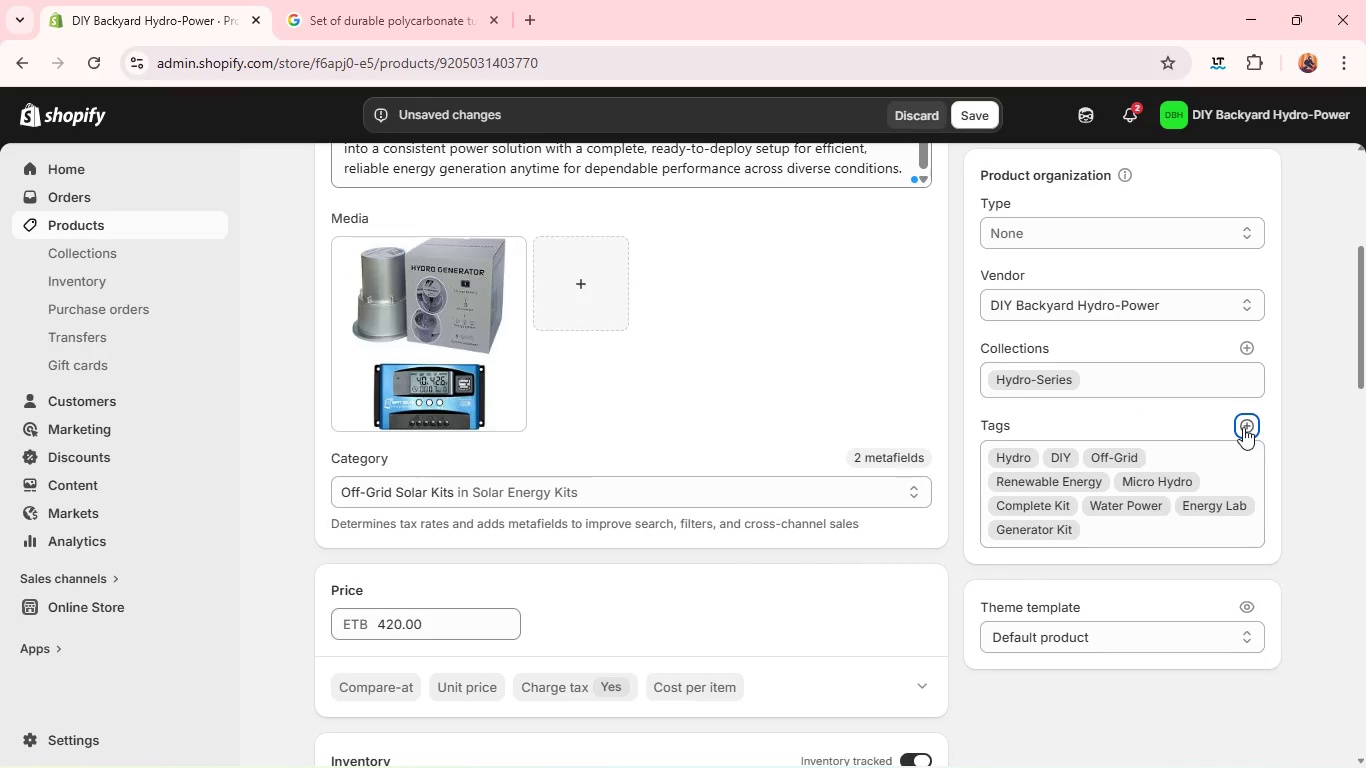 
left_click([1243, 427])
 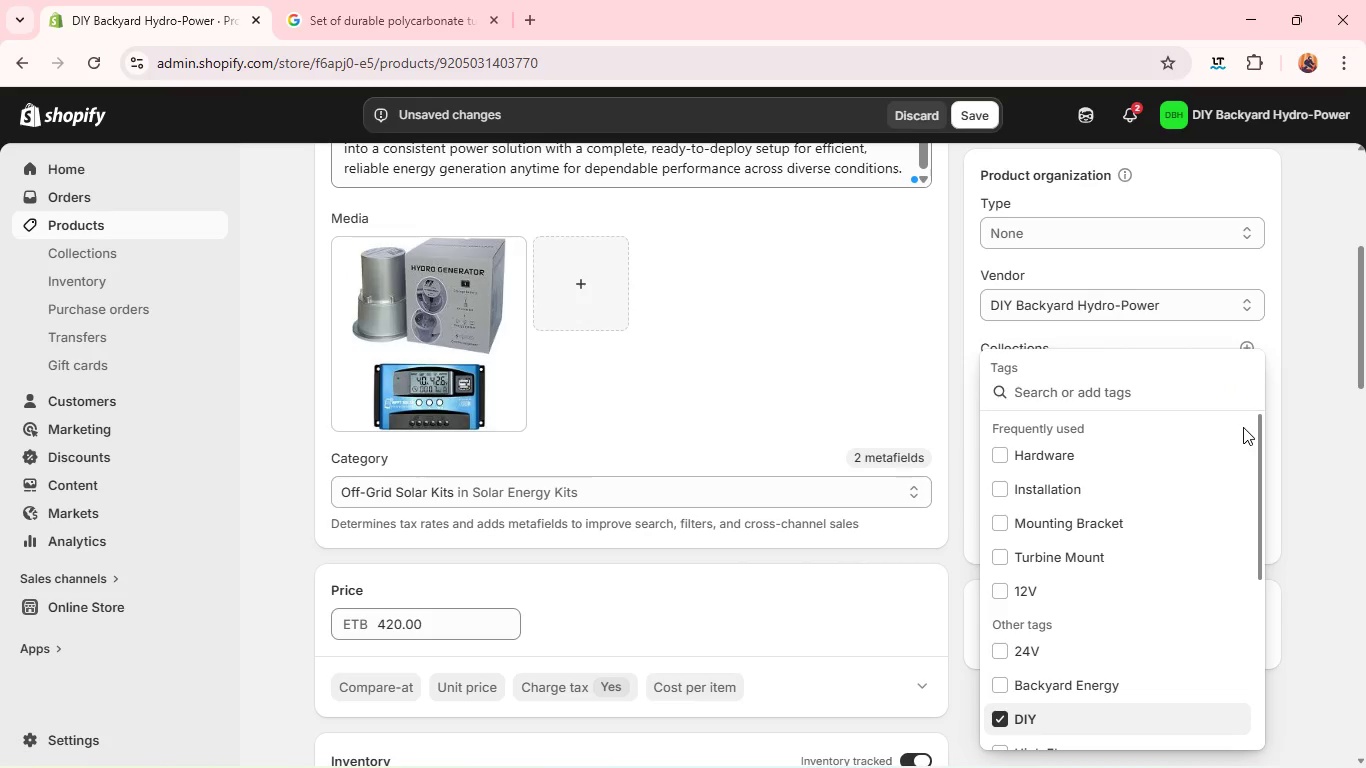 
type(Educational)
 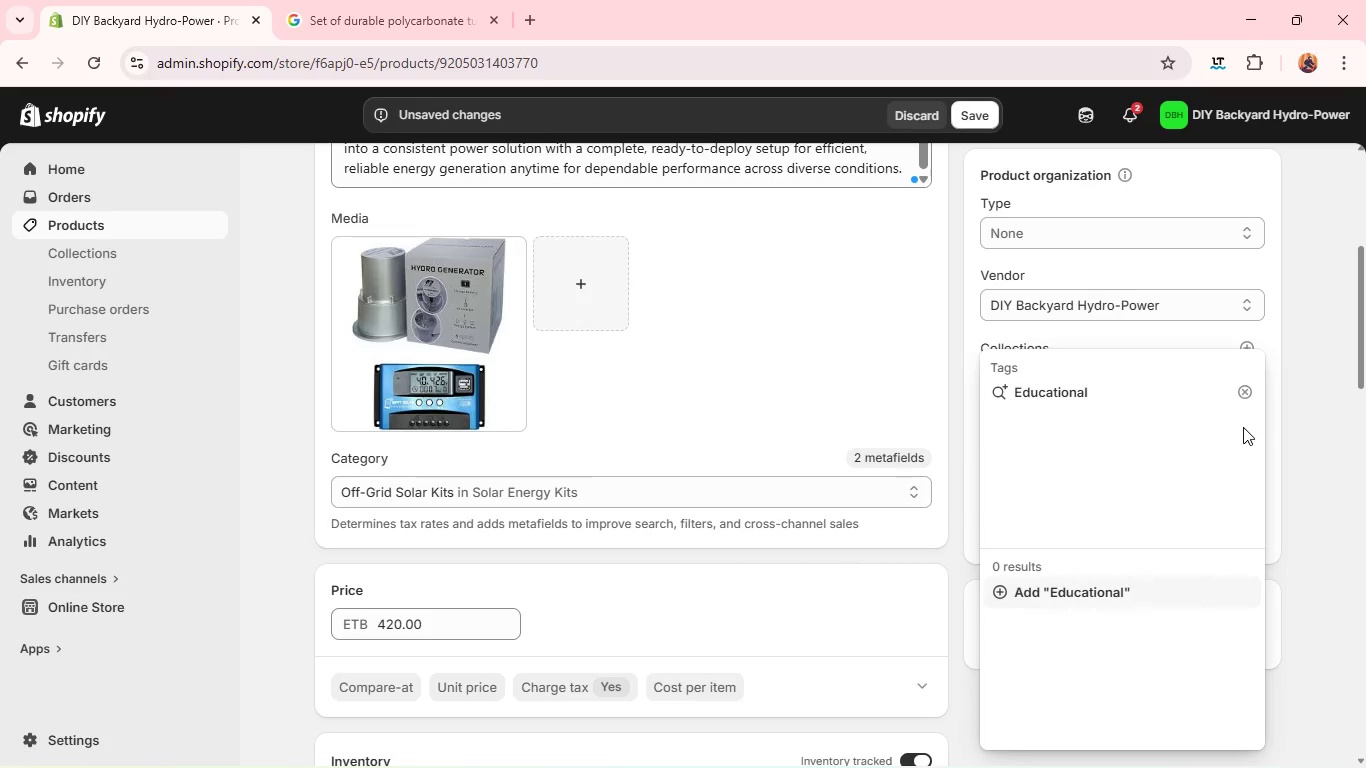 
key(Enter)
 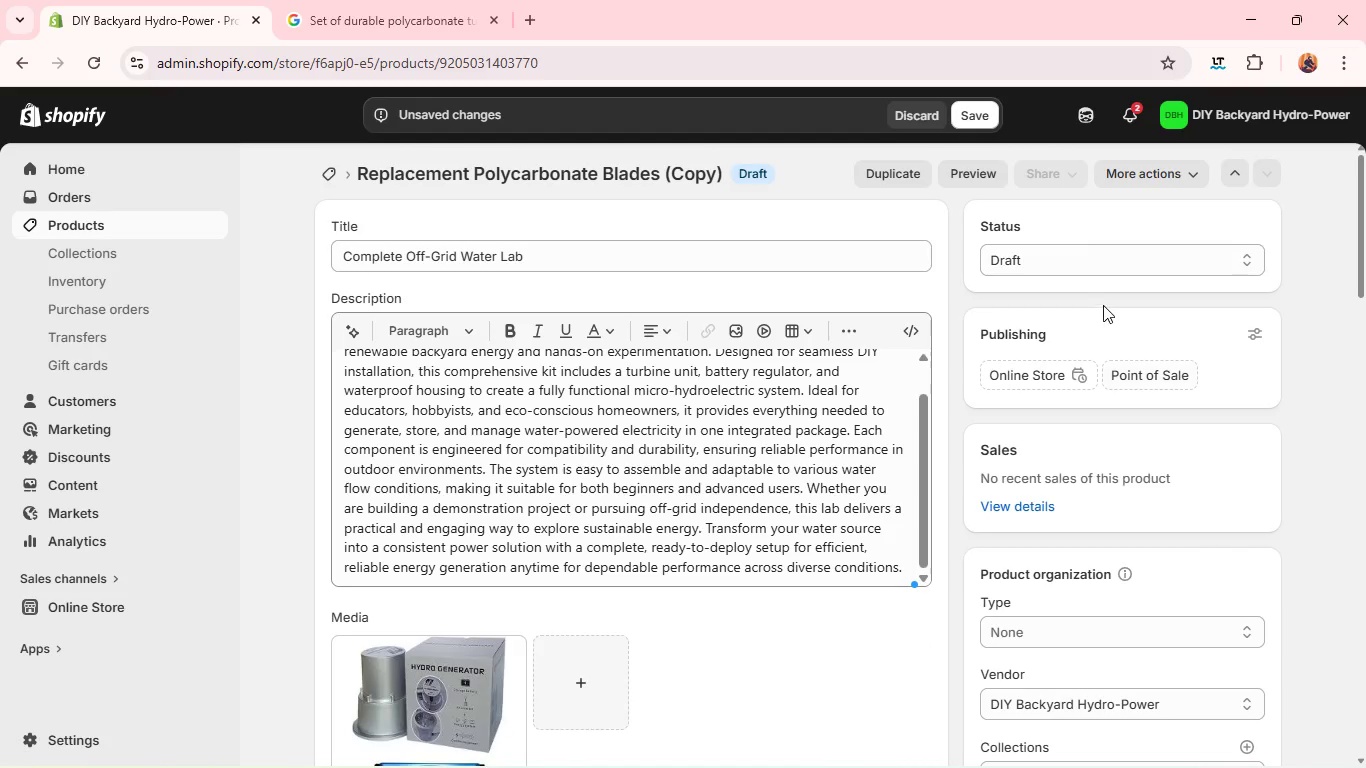 
left_click([1083, 263])
 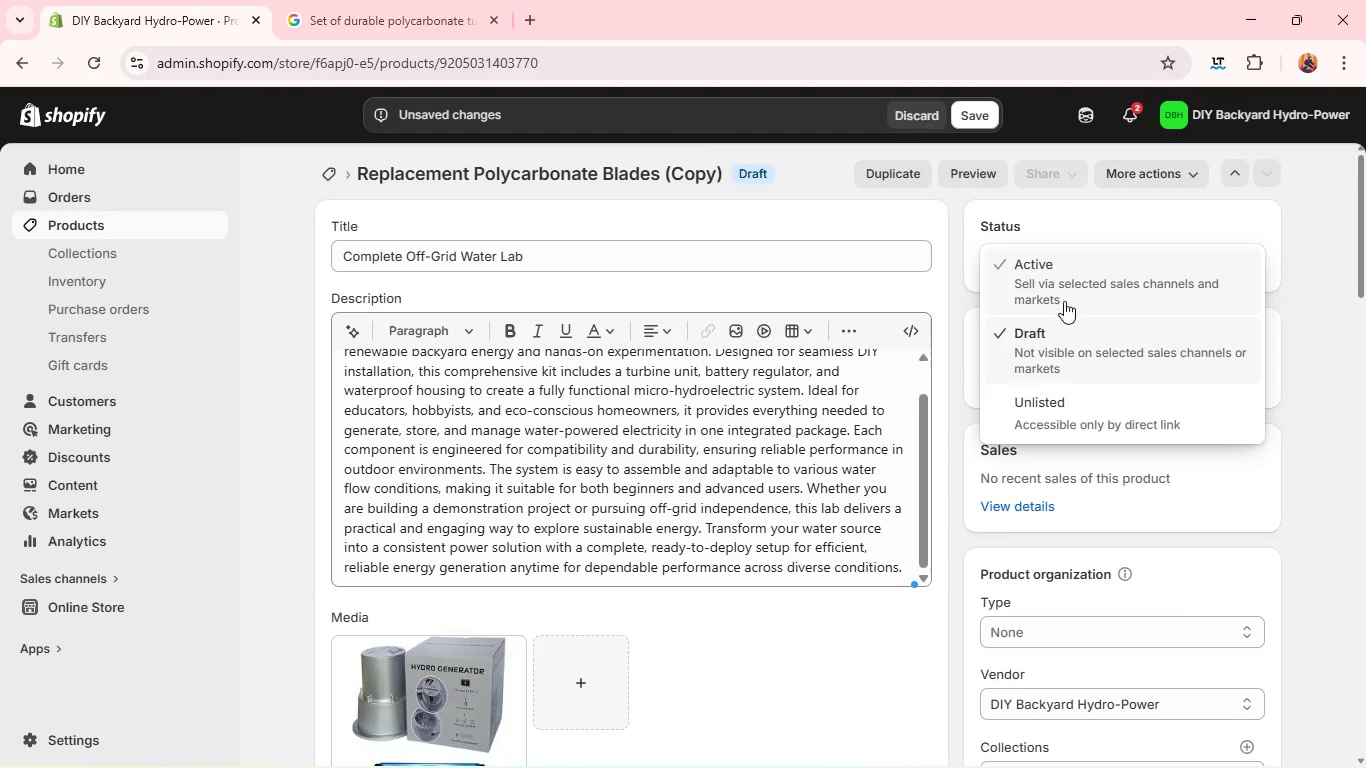 
left_click([1064, 301])
 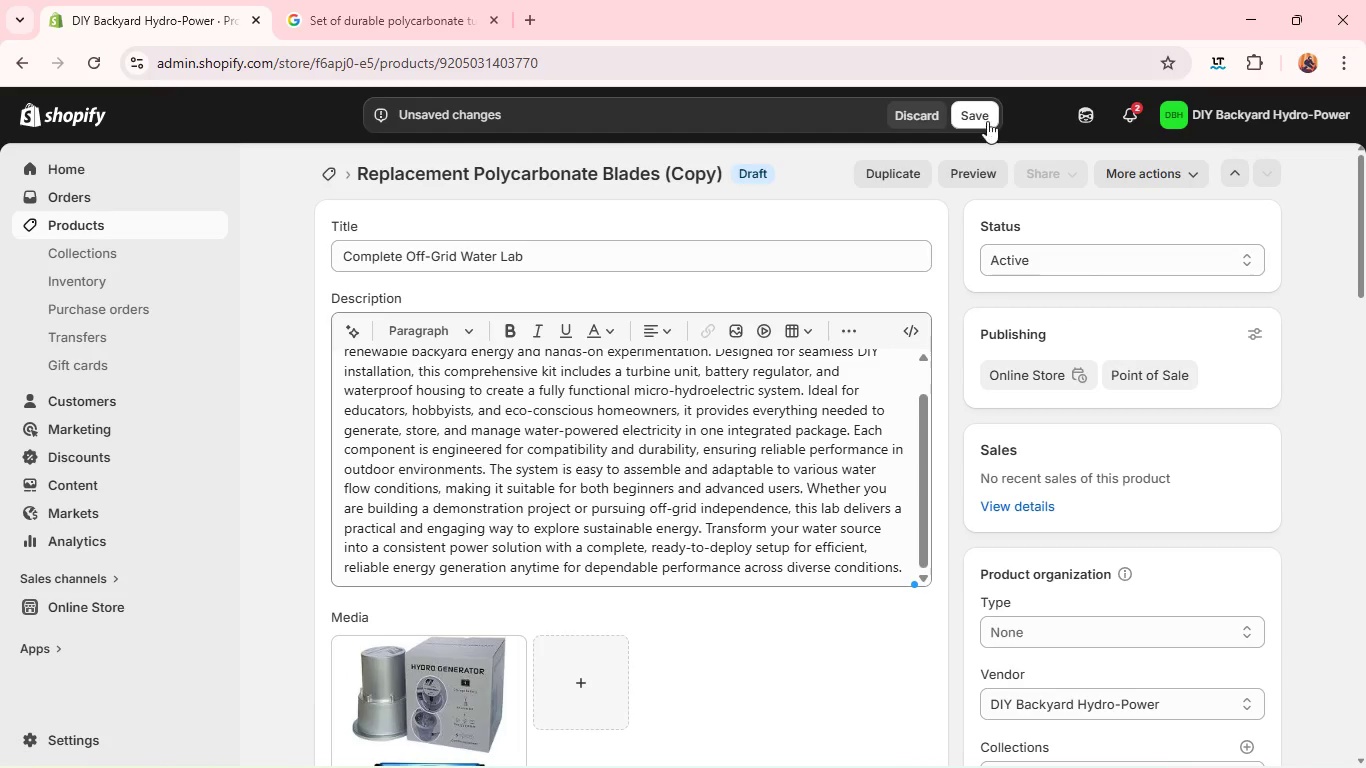 
left_click([986, 118])
 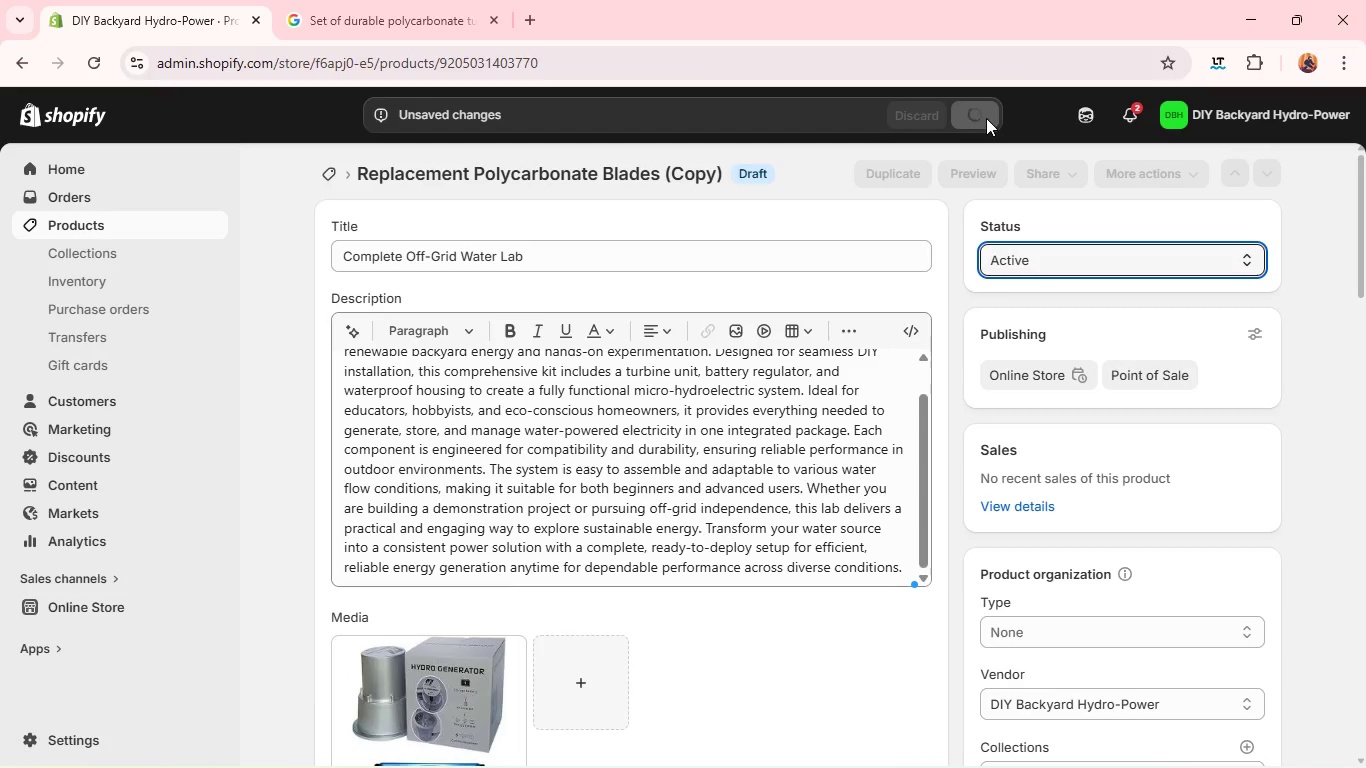 
wait(9.12)
 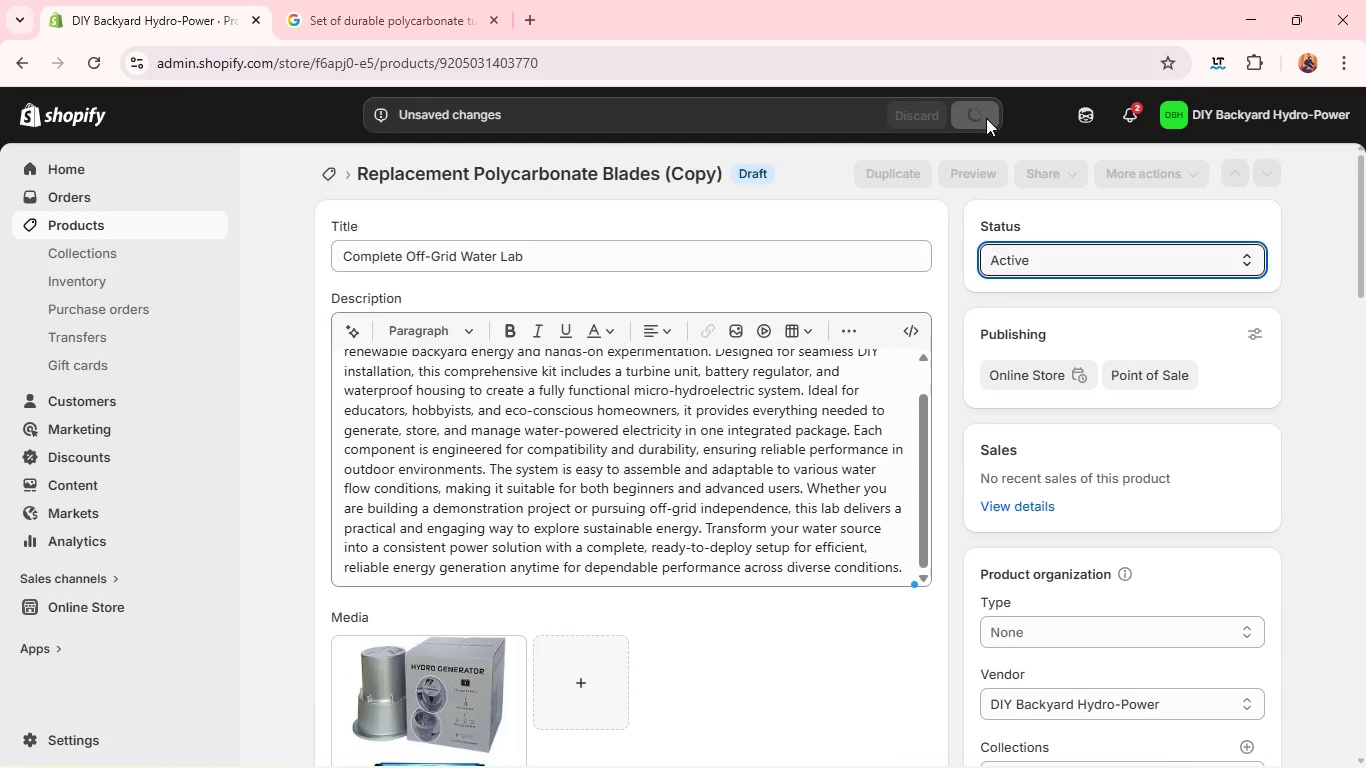 
left_click([126, 233])
 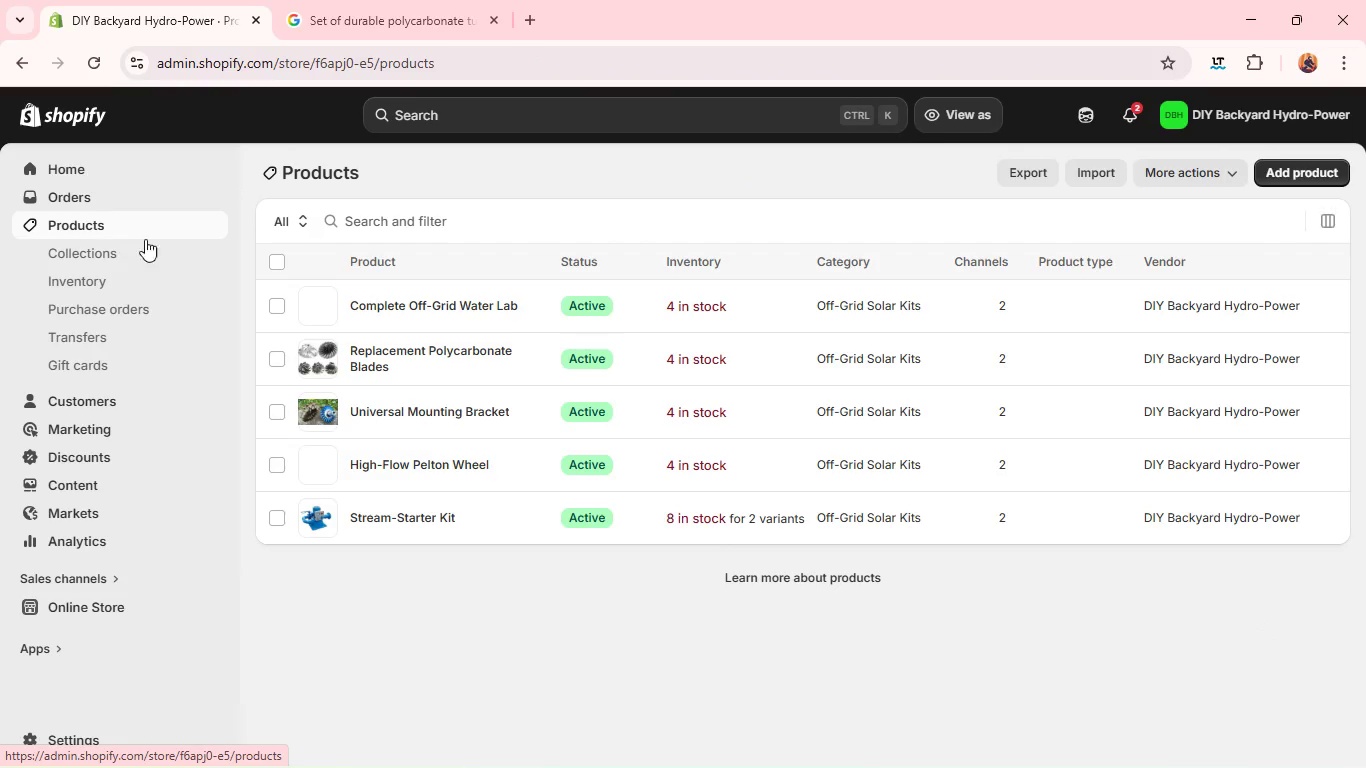 
wait(6.72)
 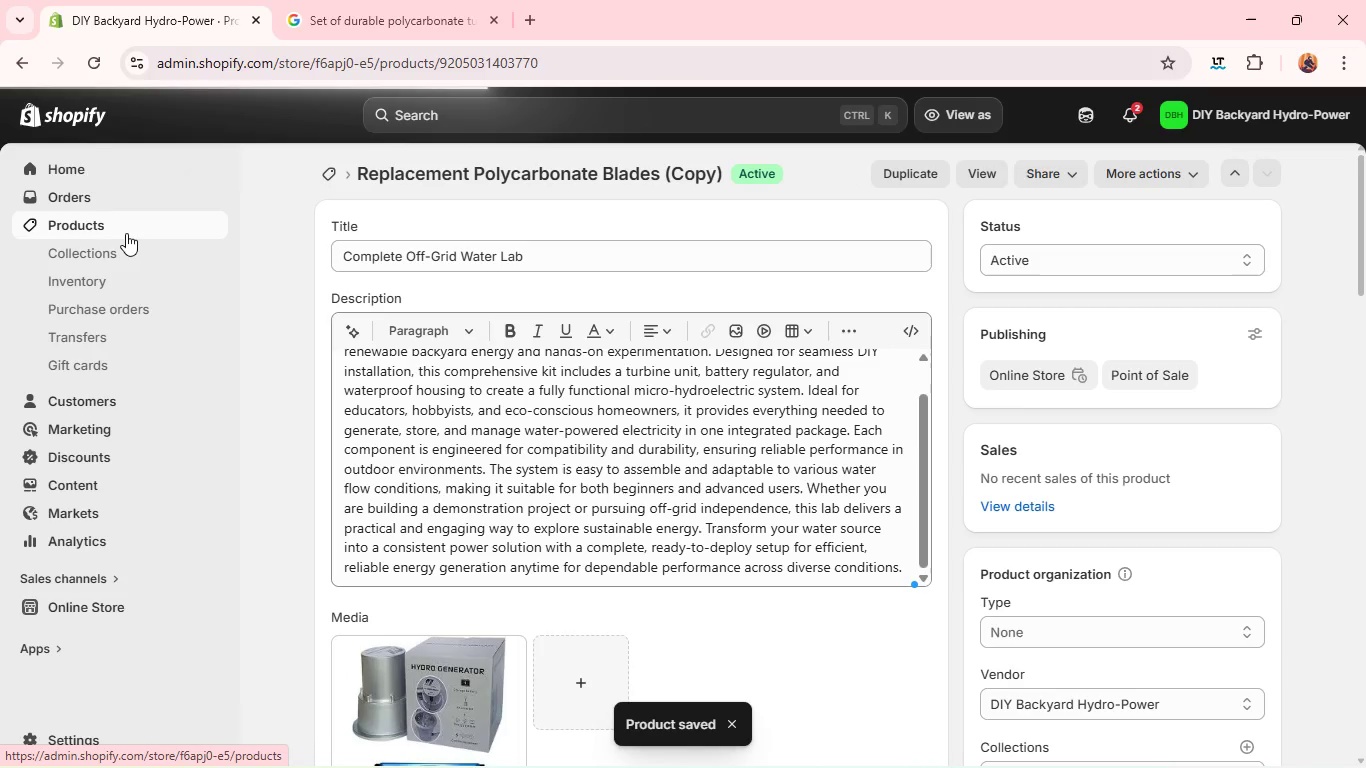 
left_click([314, 405])
 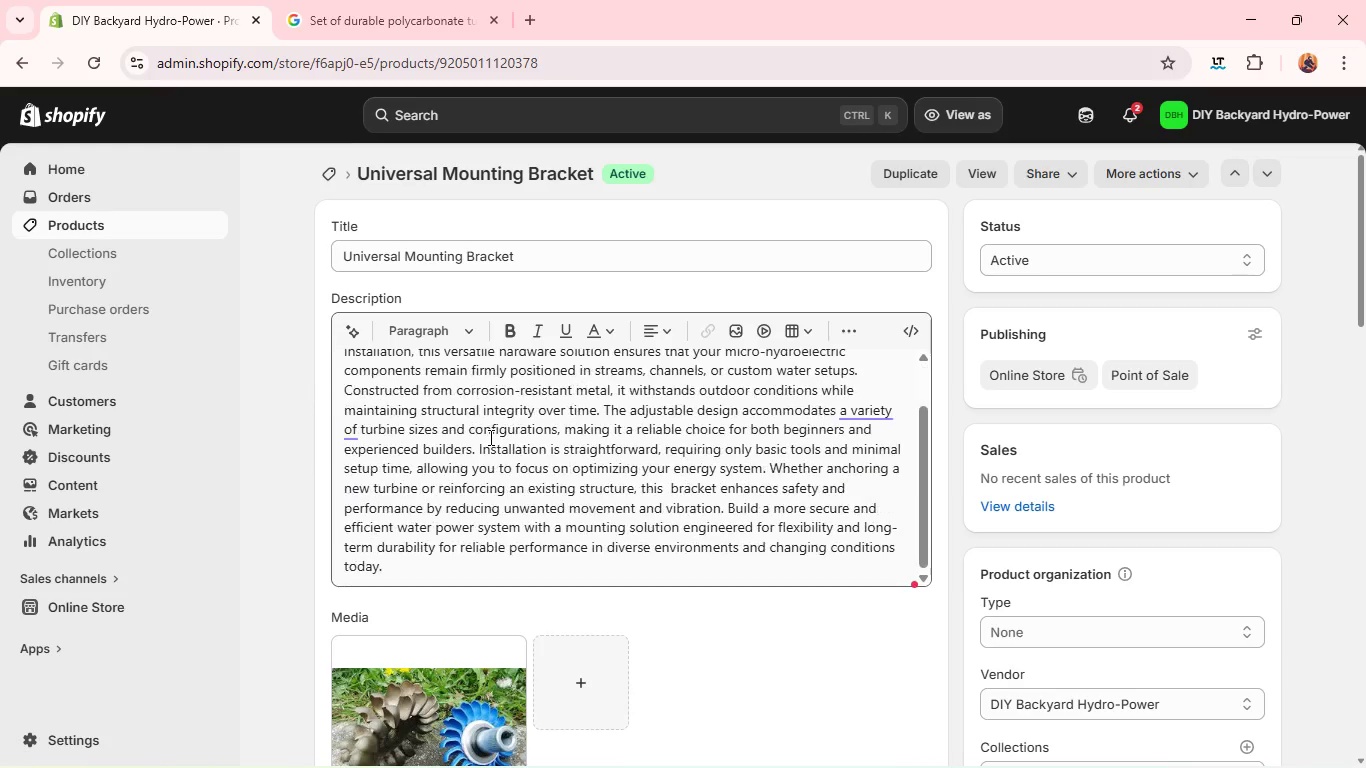 
wait(25.75)
 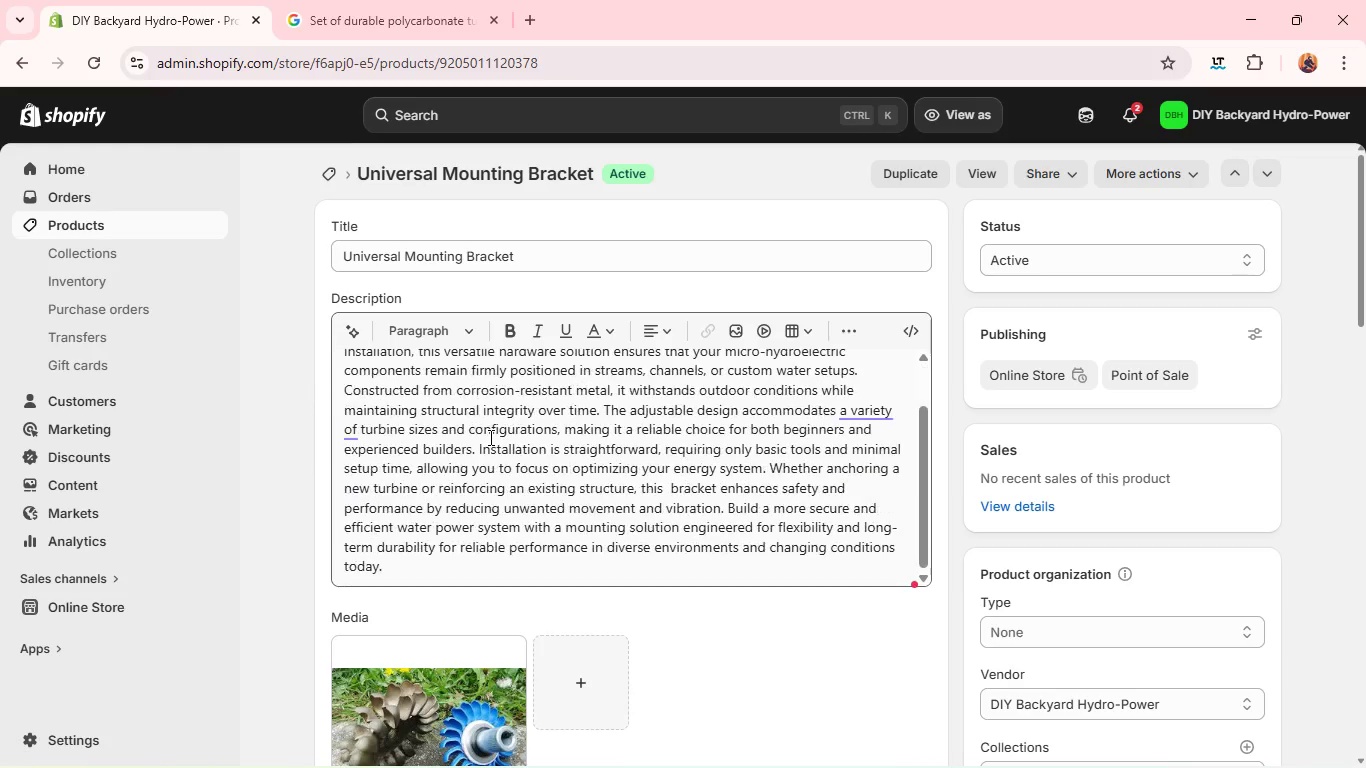 
left_click([444, 525])
 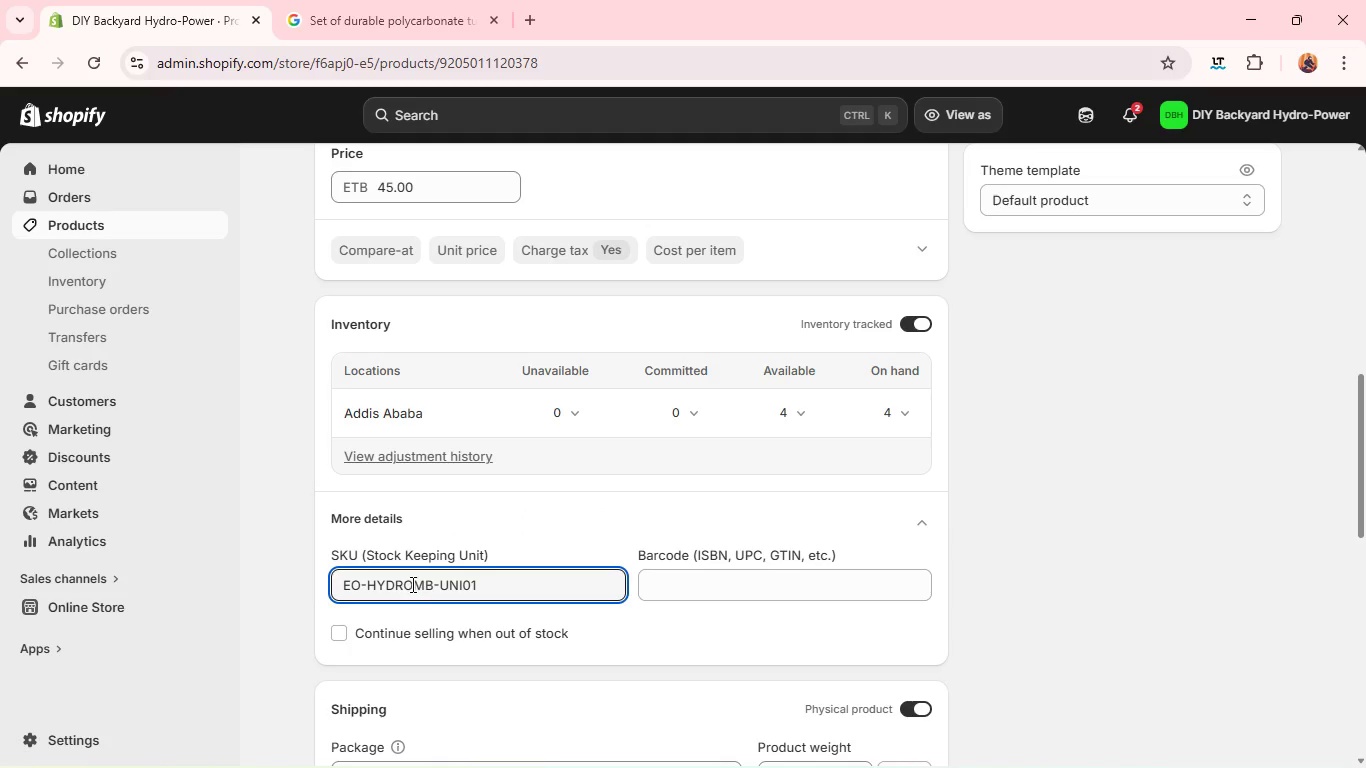 
left_click([412, 584])
 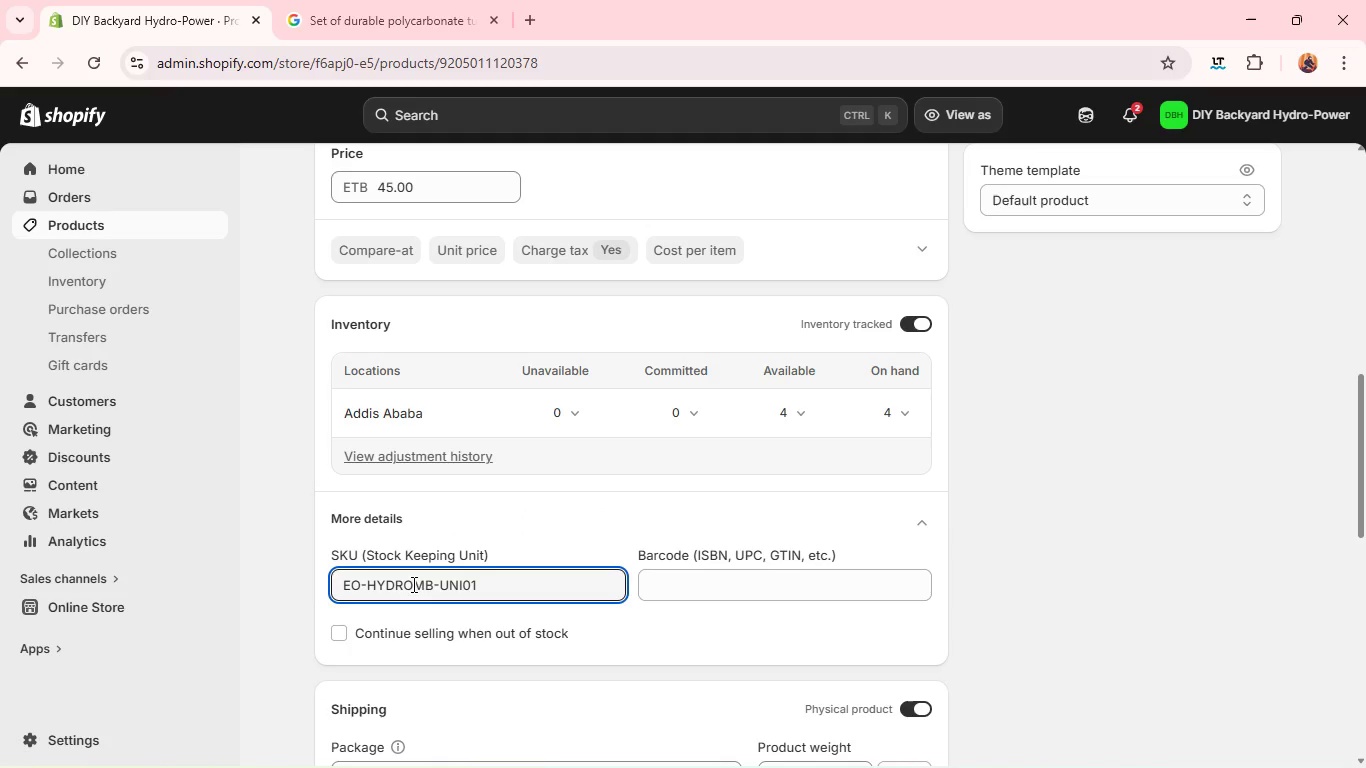 
key(Minus)
 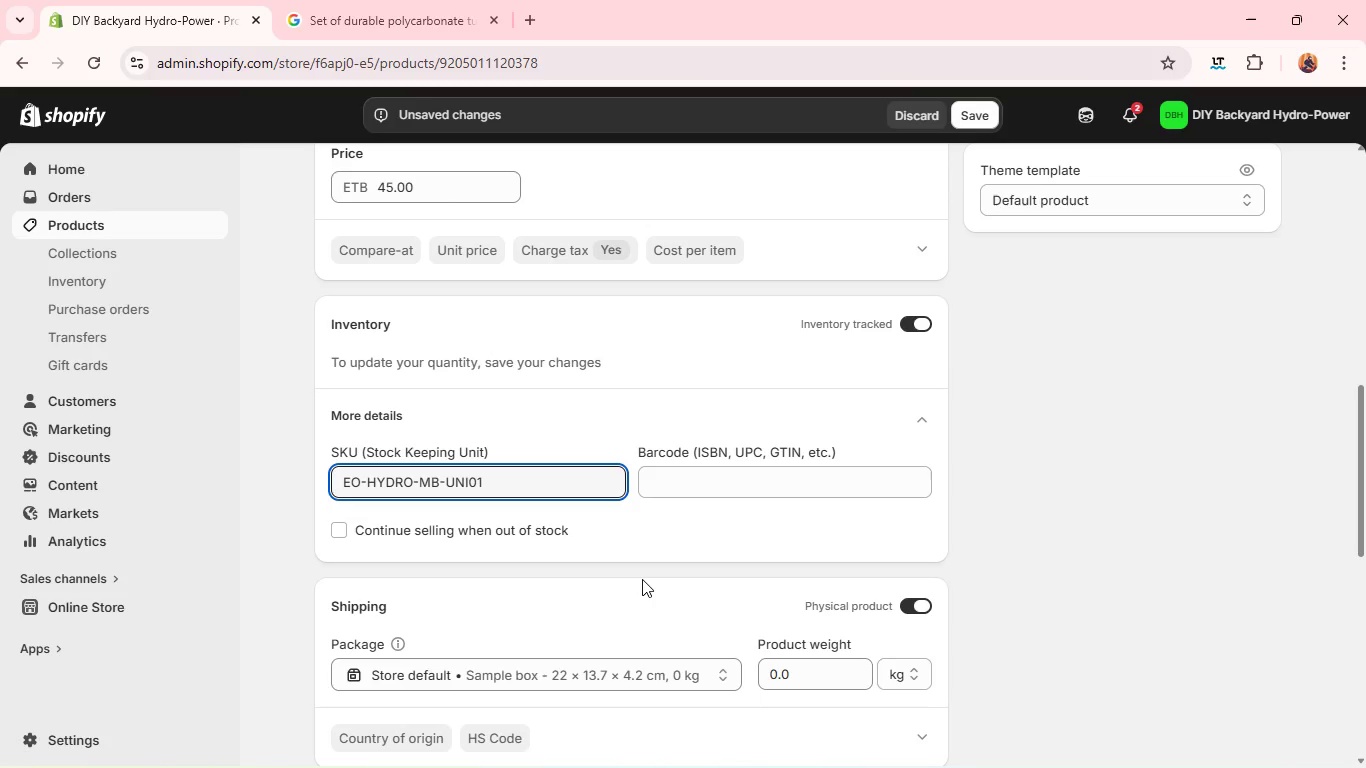 
left_click([642, 579])
 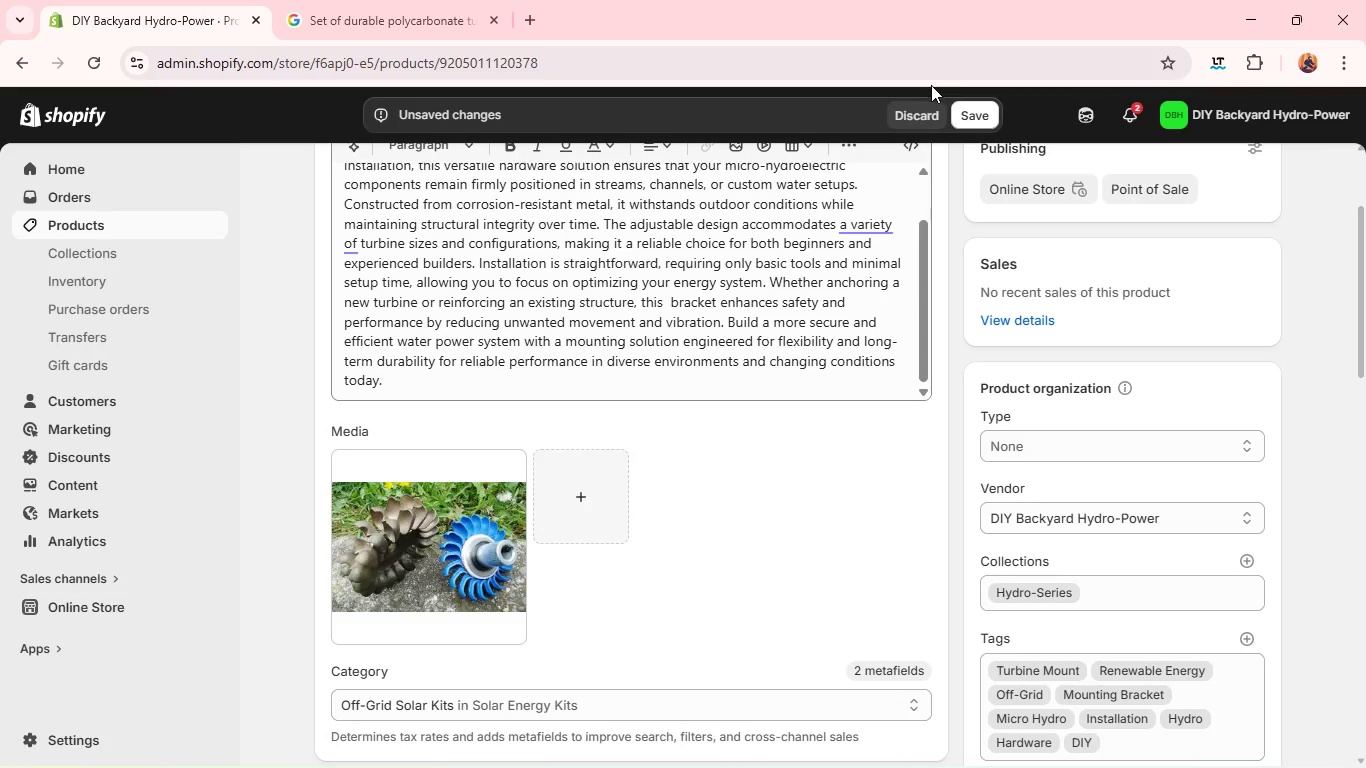 
left_click([966, 111])
 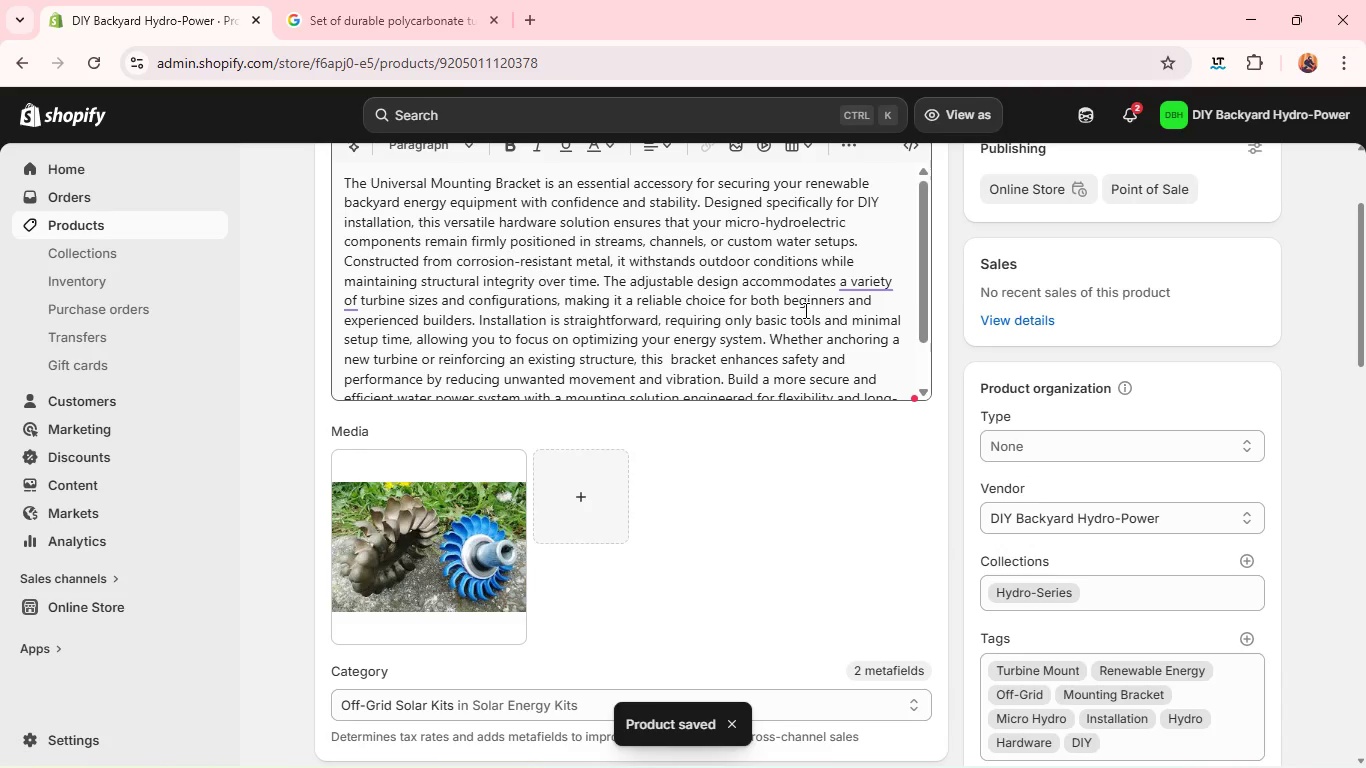 
wait(13.6)
 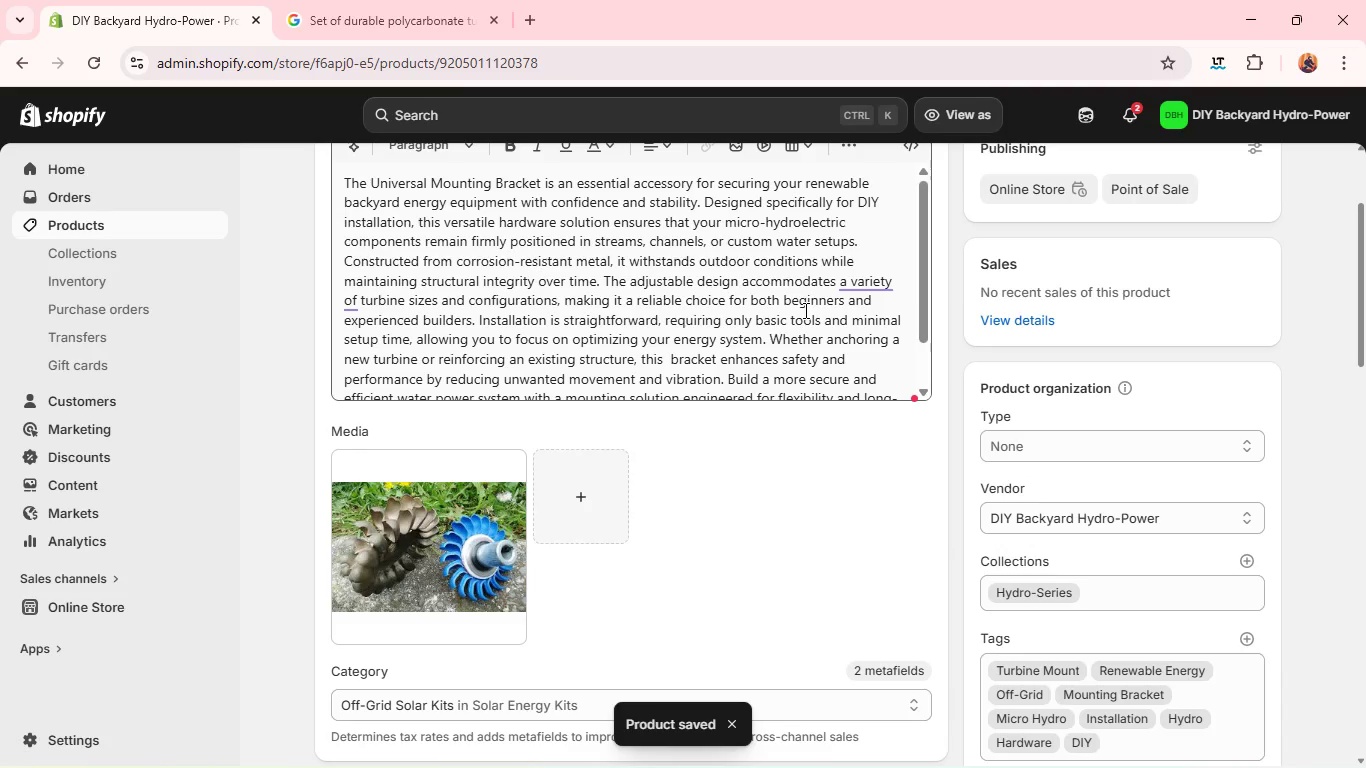 
mouse_move([688, 390])
 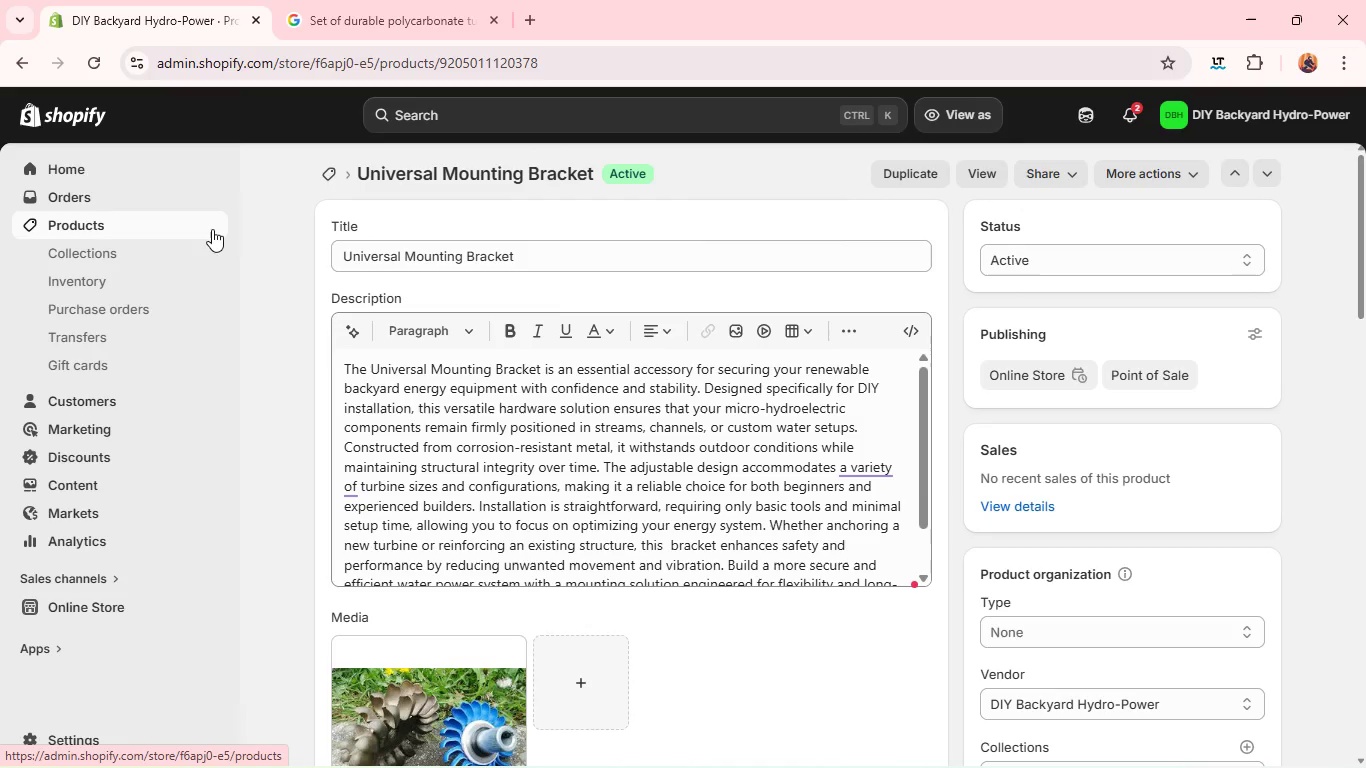 
left_click([212, 229])
 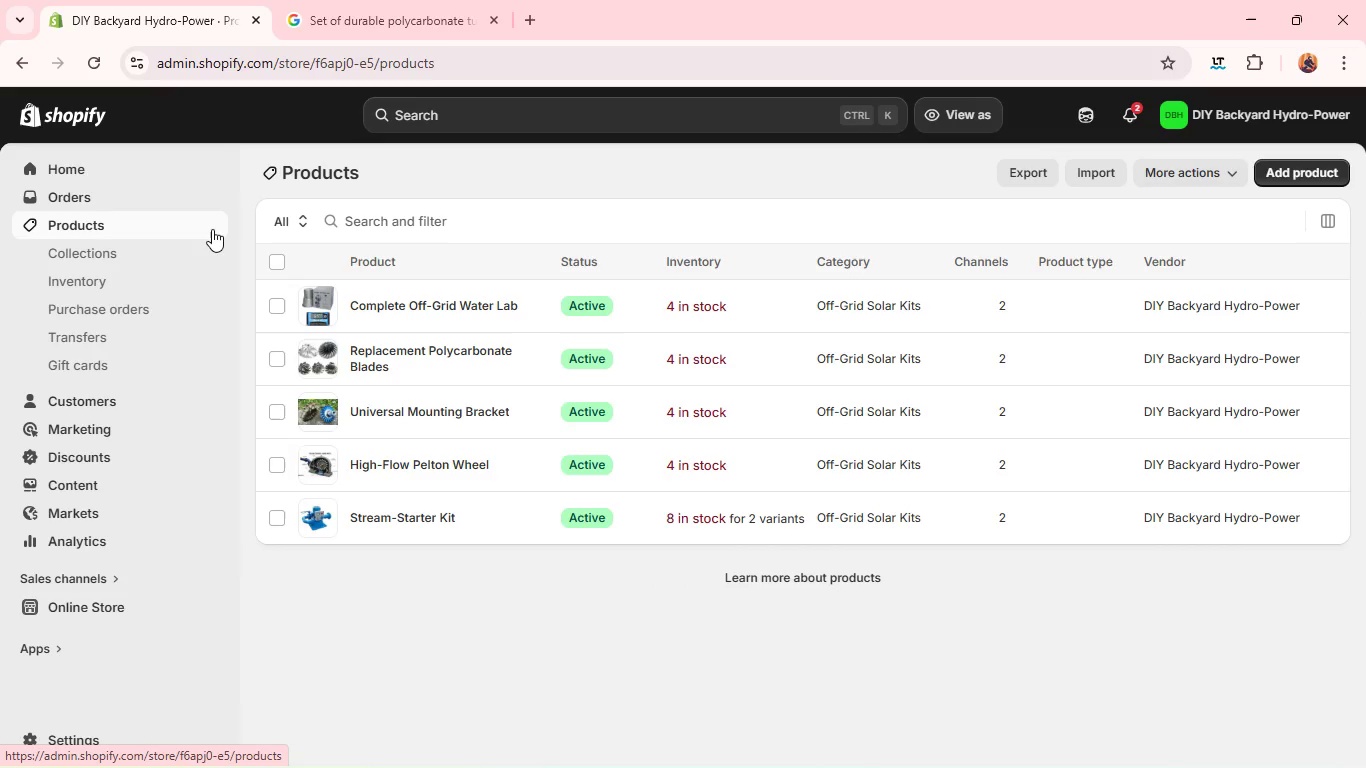 
wait(16.06)
 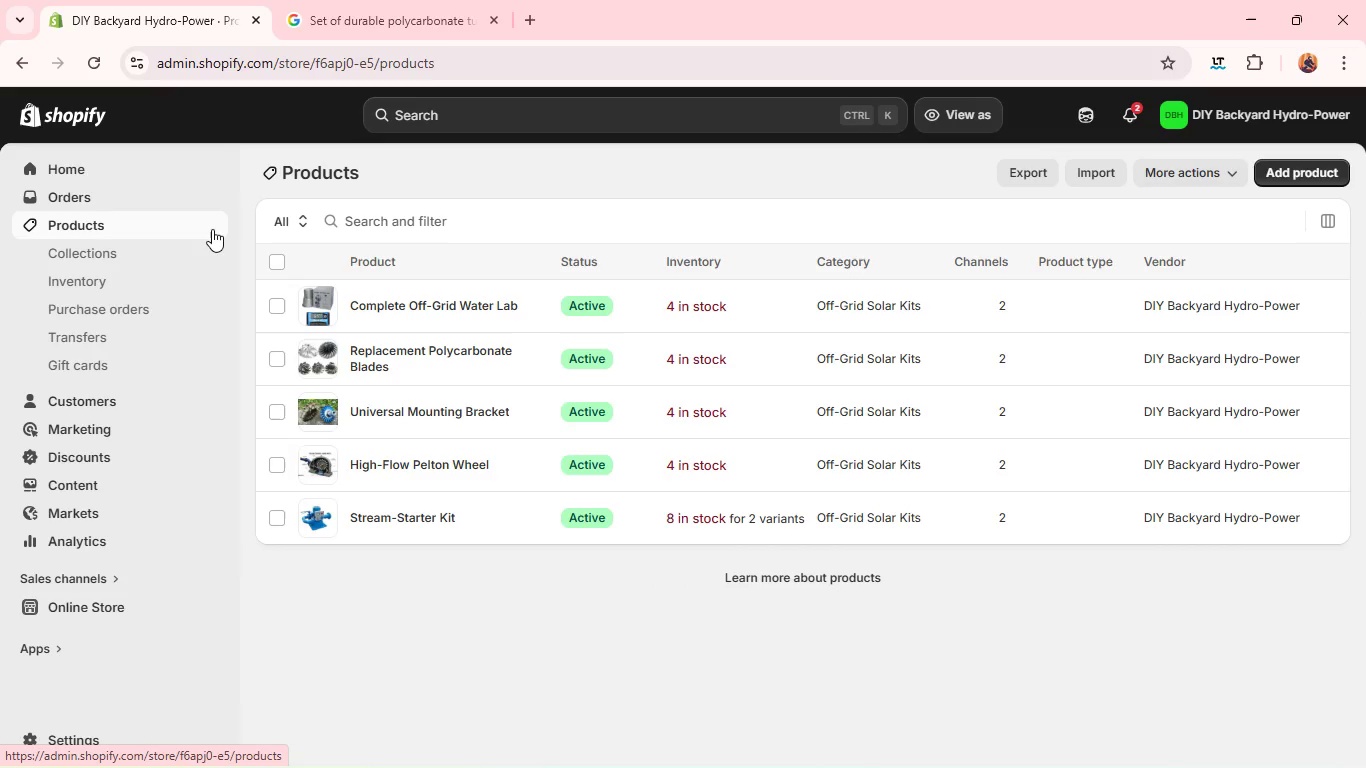 
left_click([494, 19])
 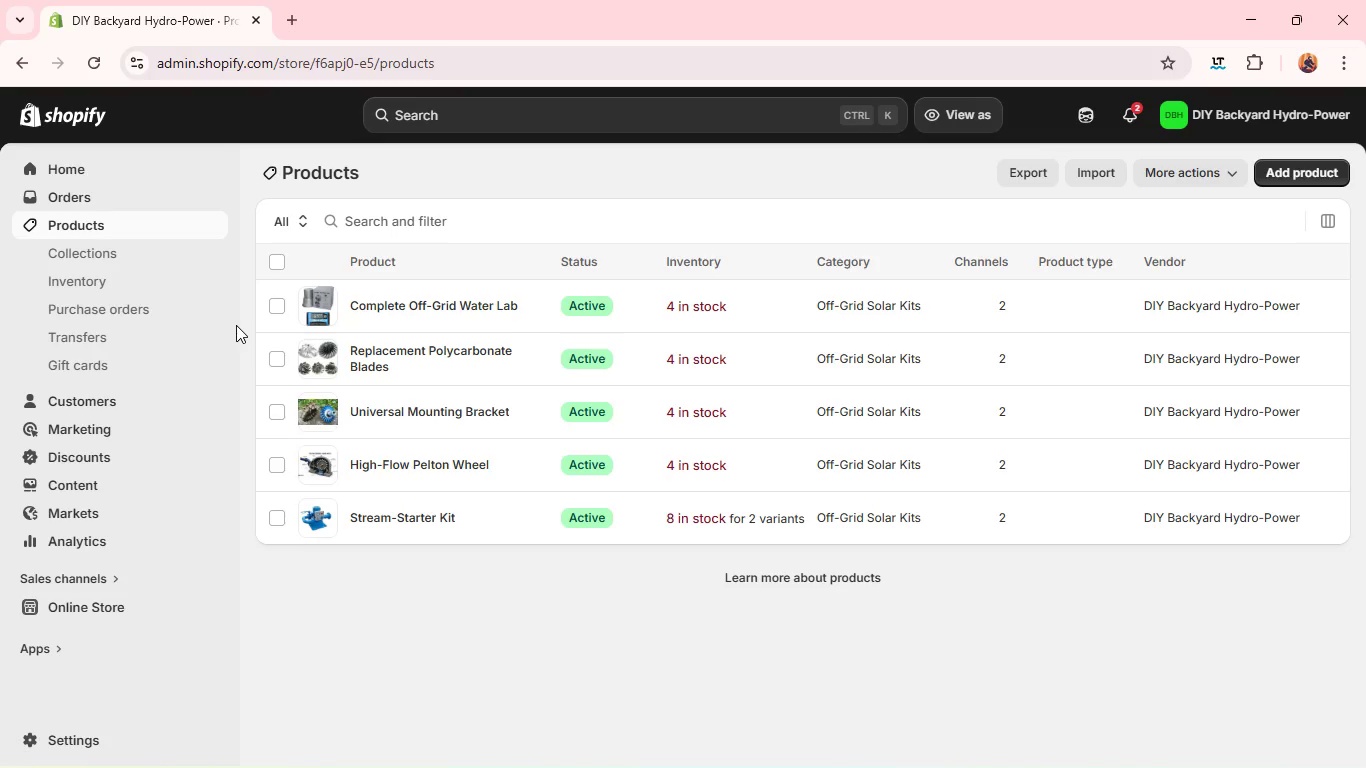 
wait(24.47)
 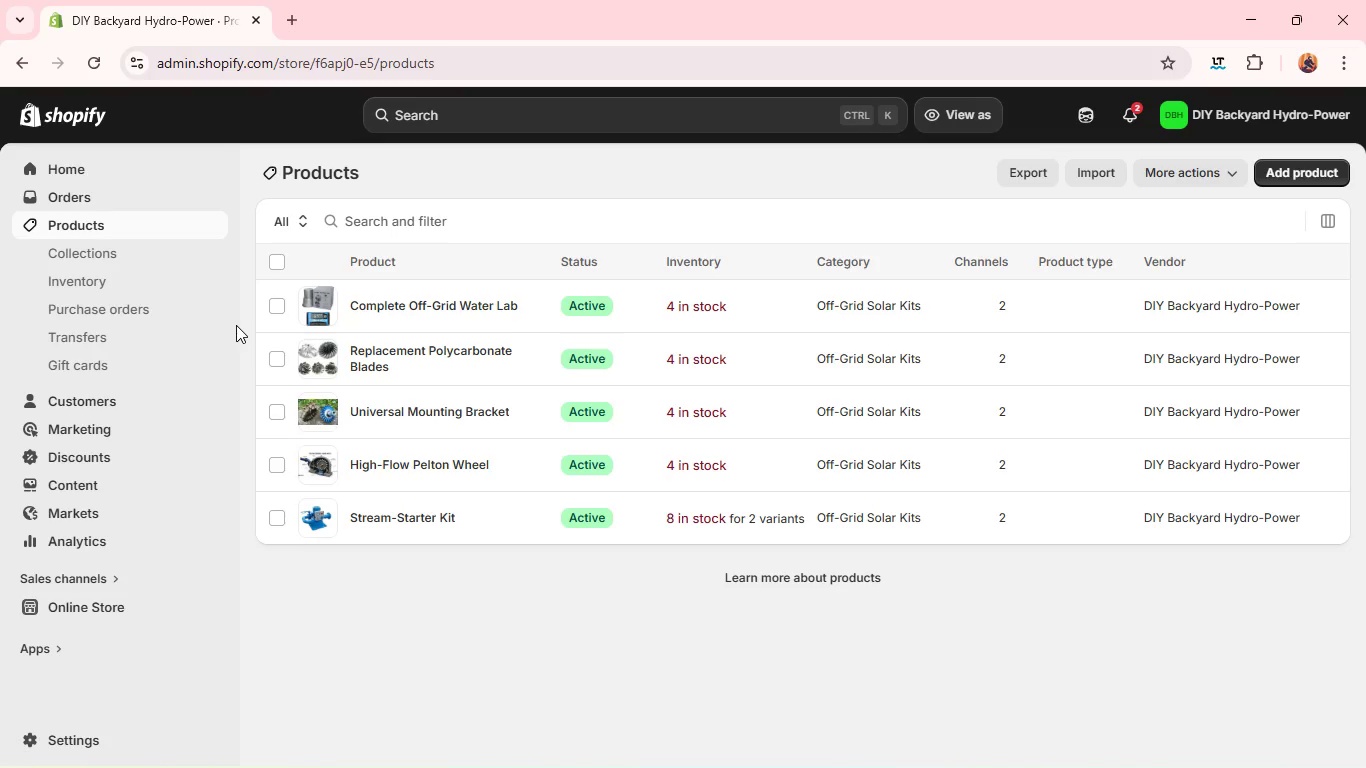 
left_click([125, 248])
 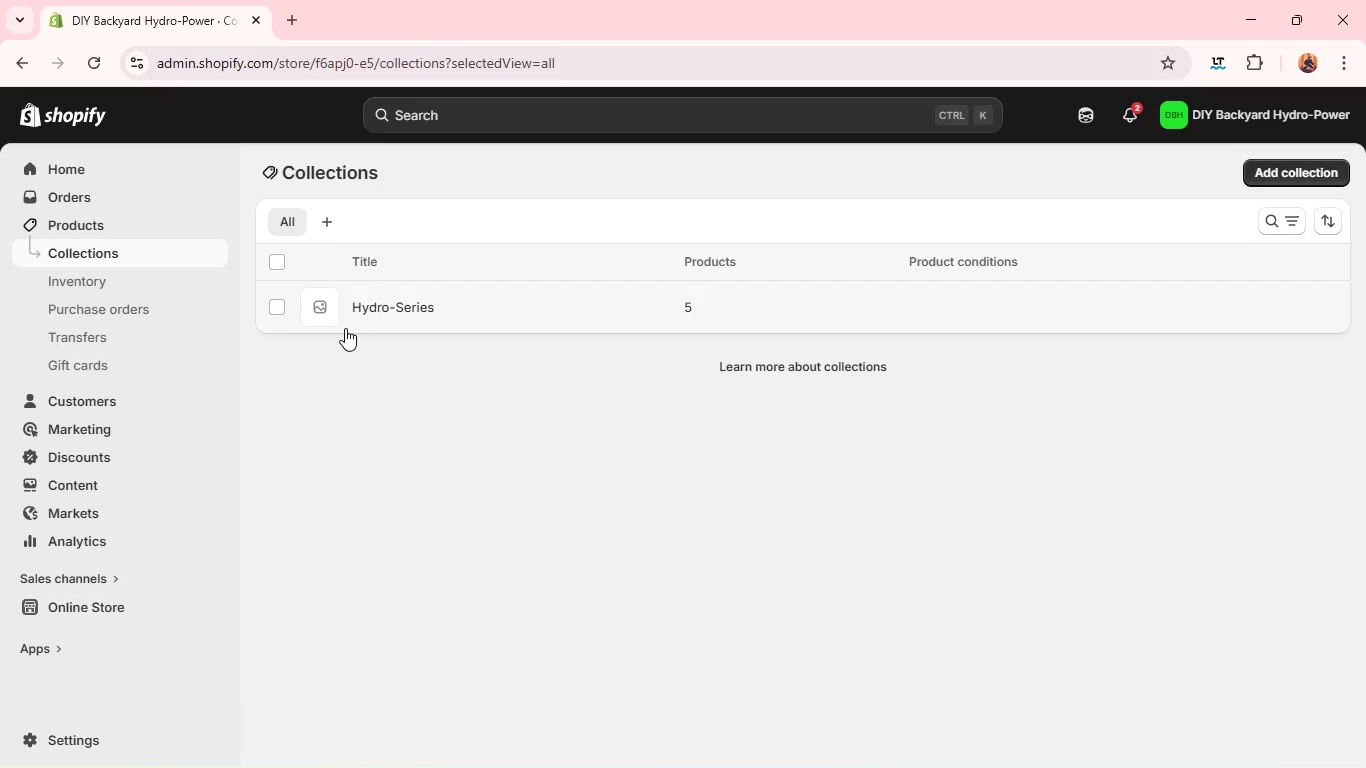 
wait(7.61)
 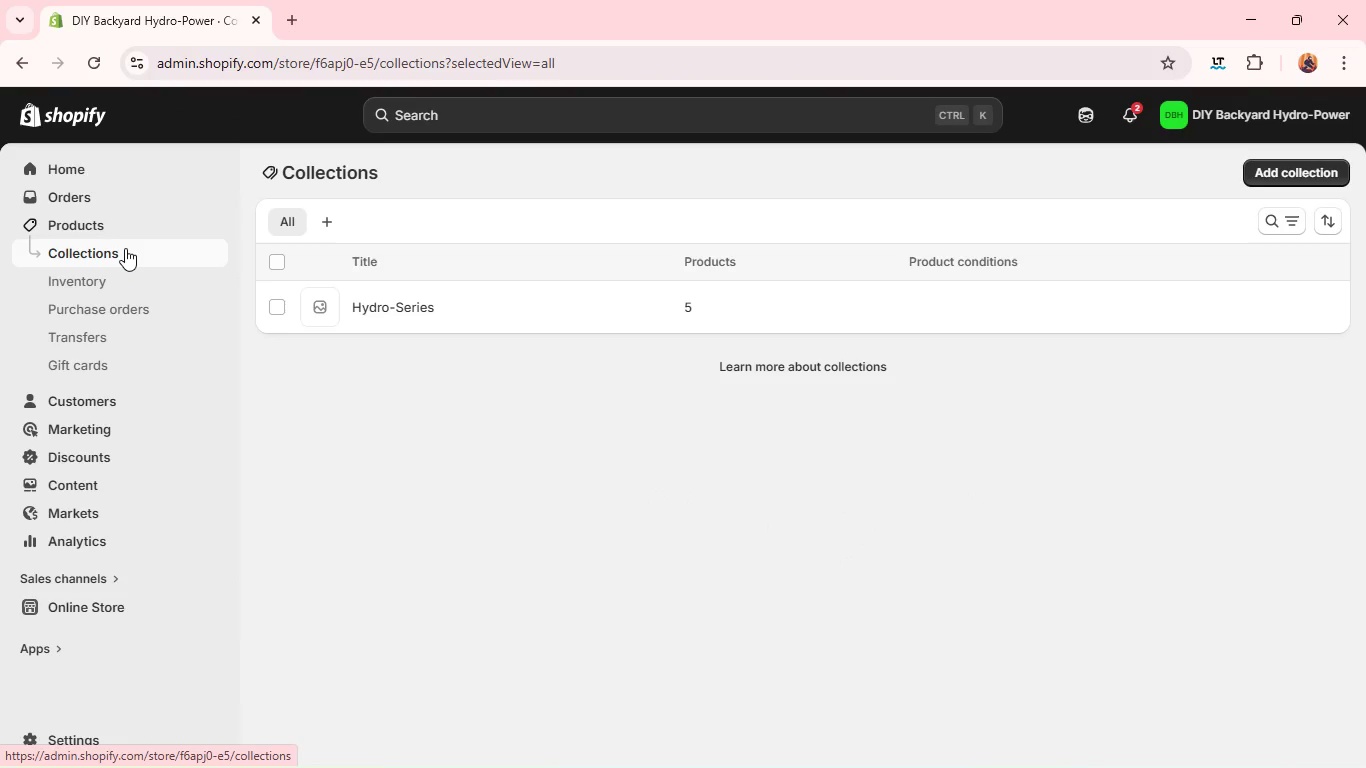 
key(MediaTrackNext)
 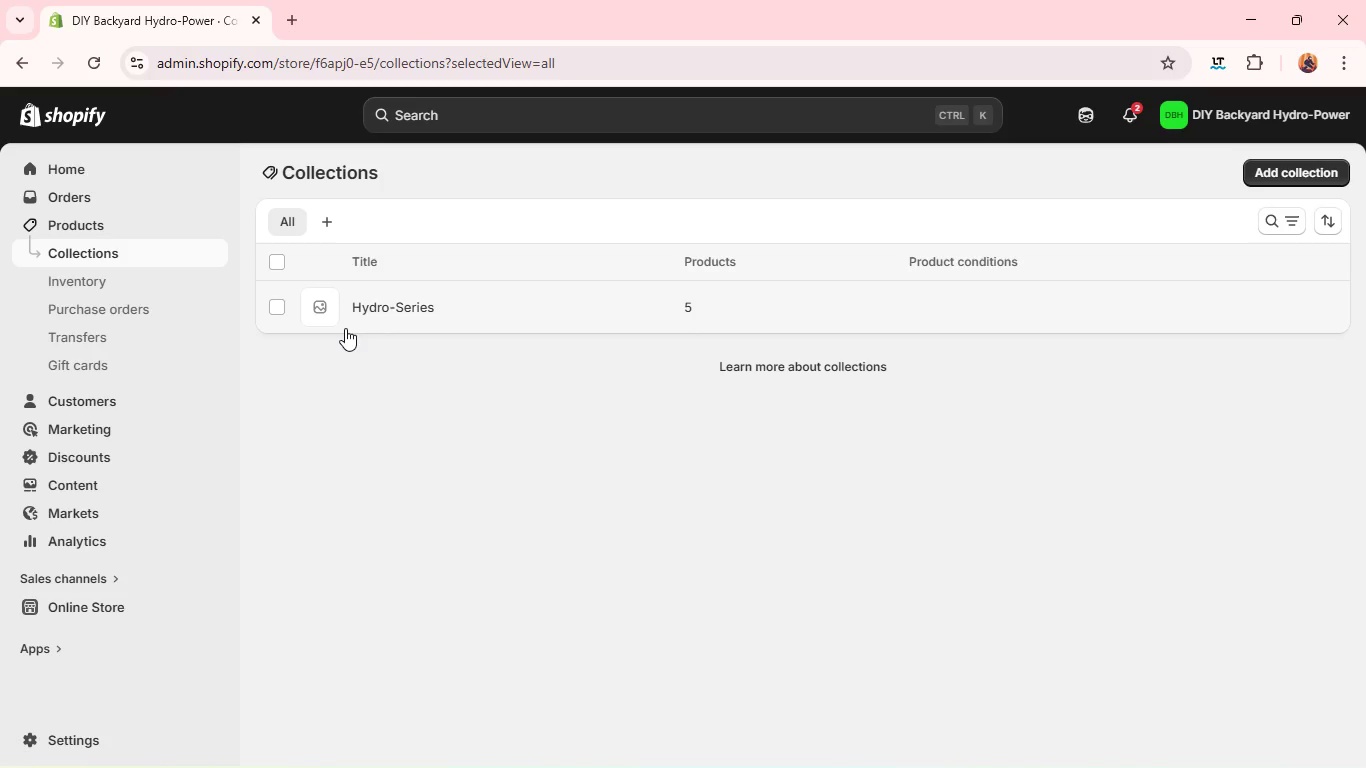 
wait(16.67)
 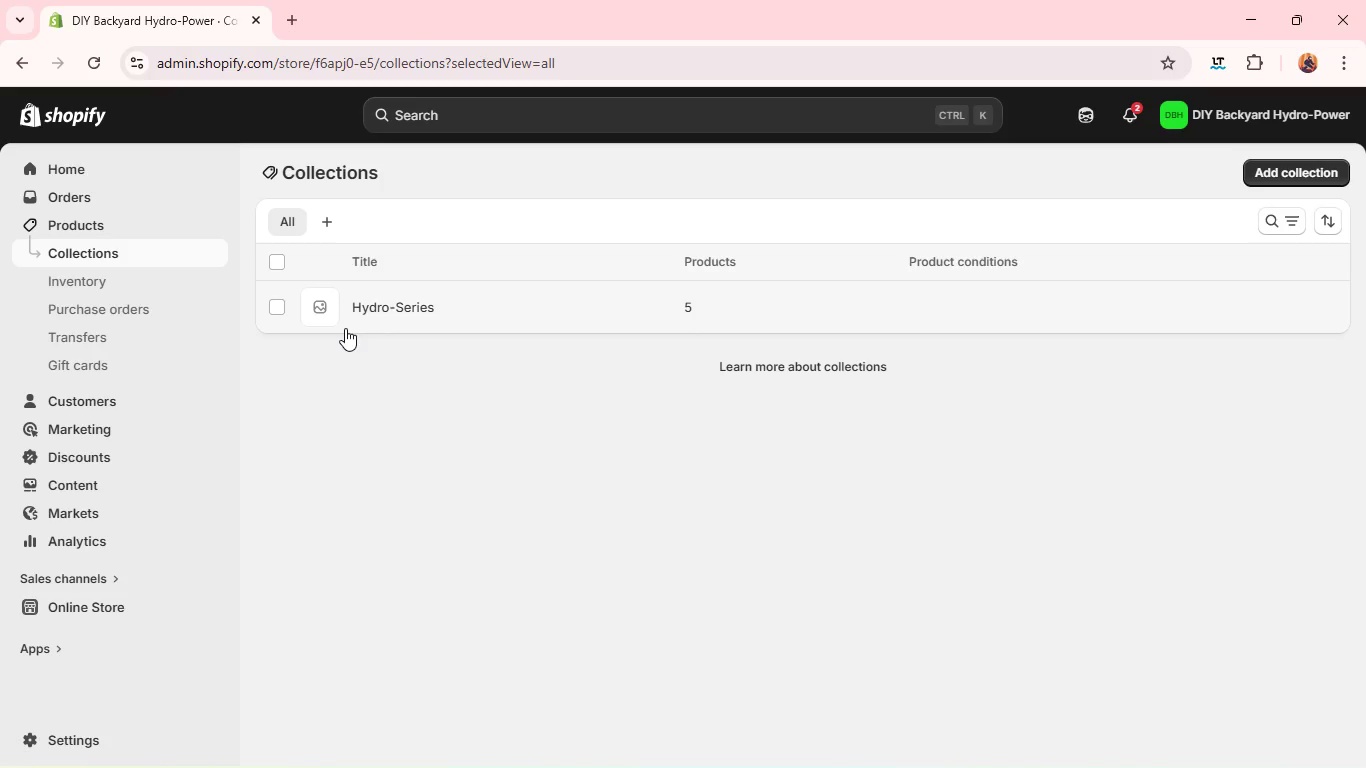 
left_click([127, 607])
 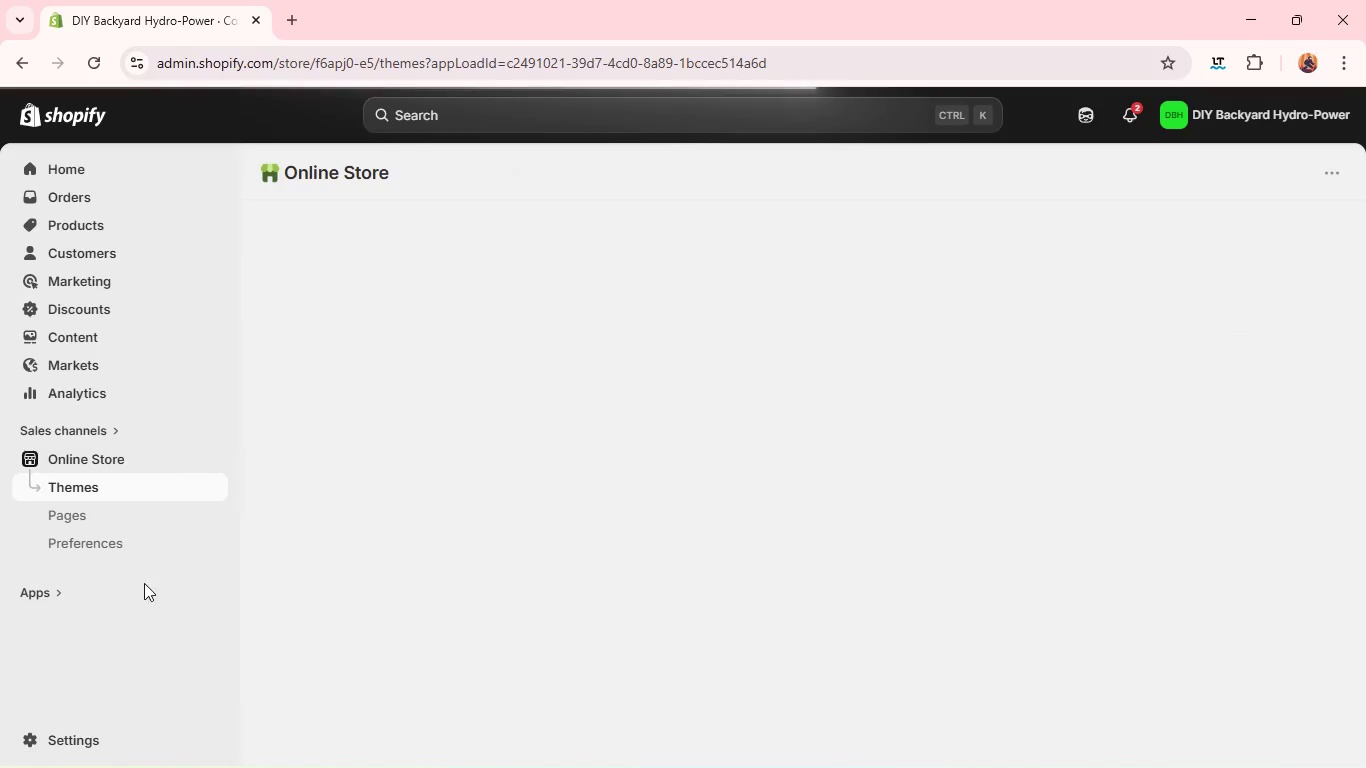 
wait(5.51)
 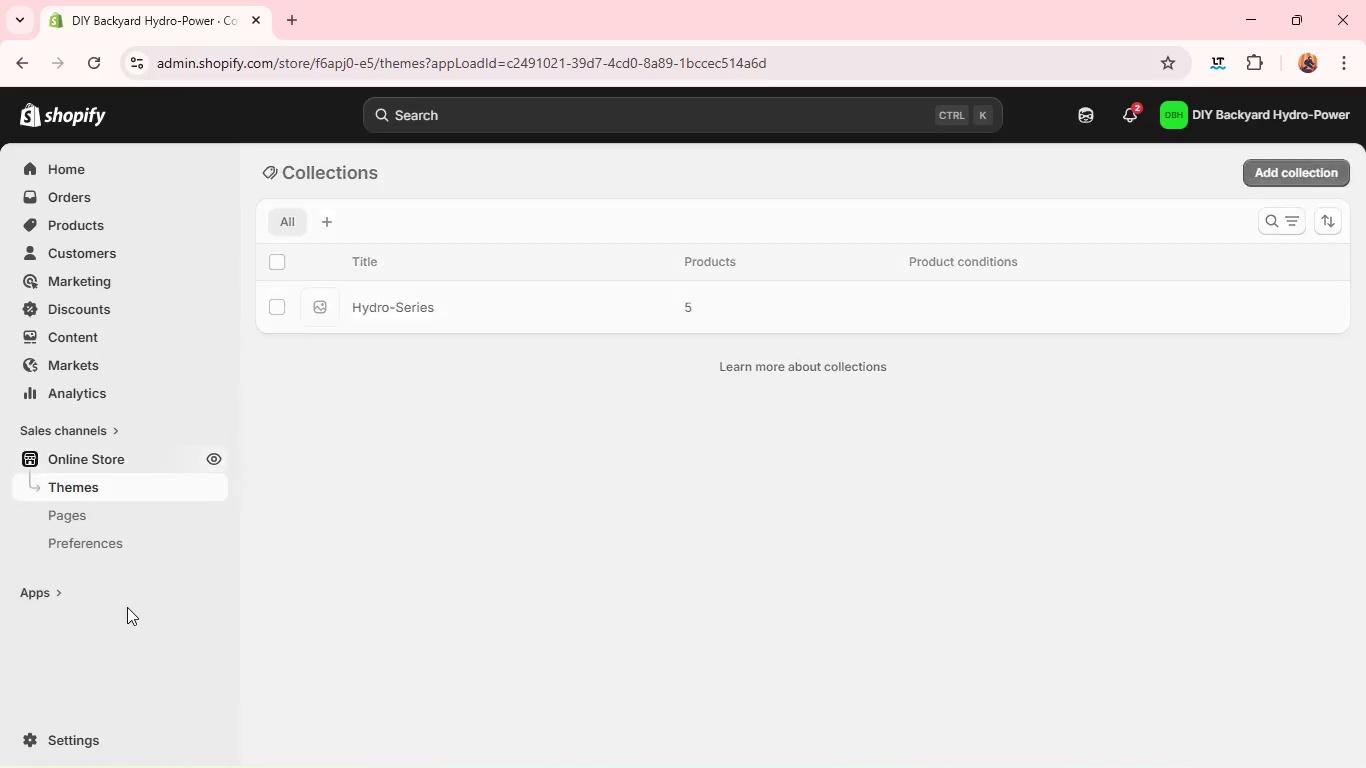 
left_click([211, 457])
 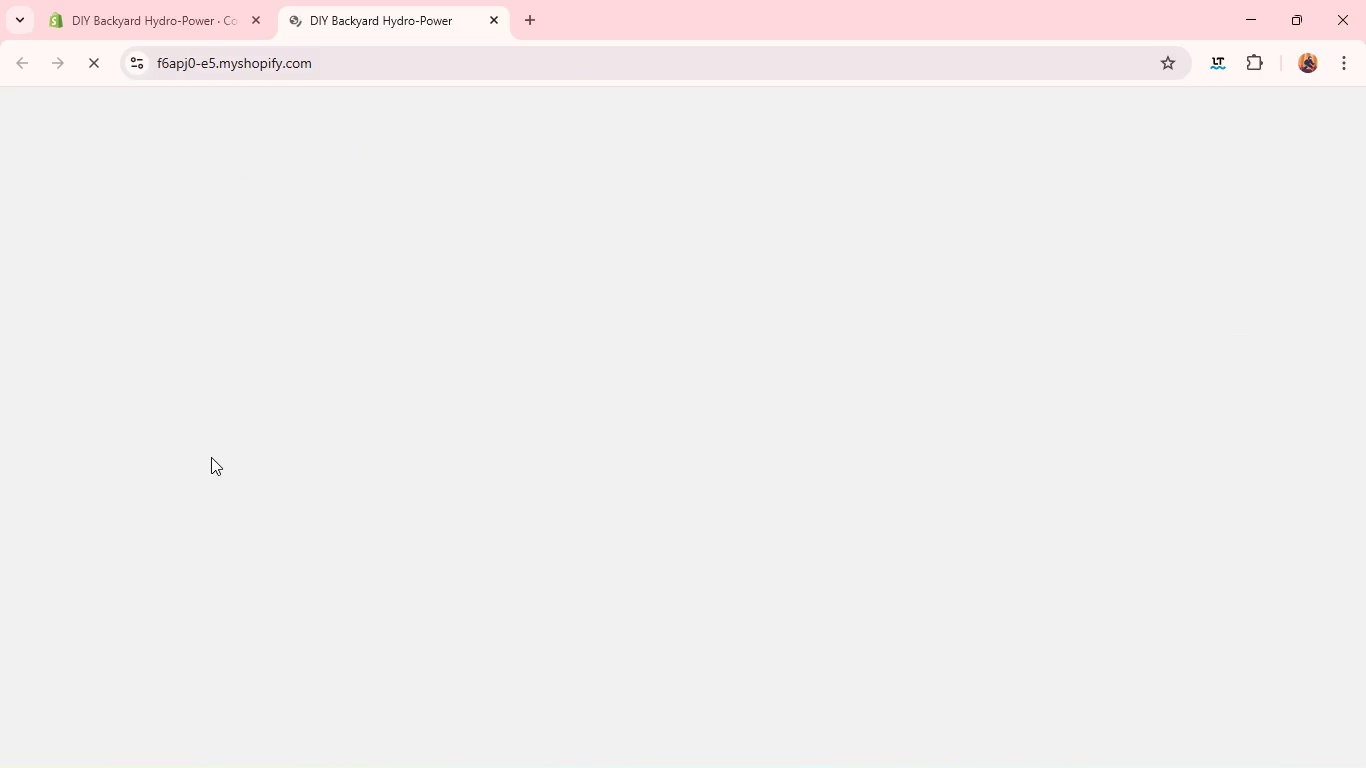 
wait(8.5)
 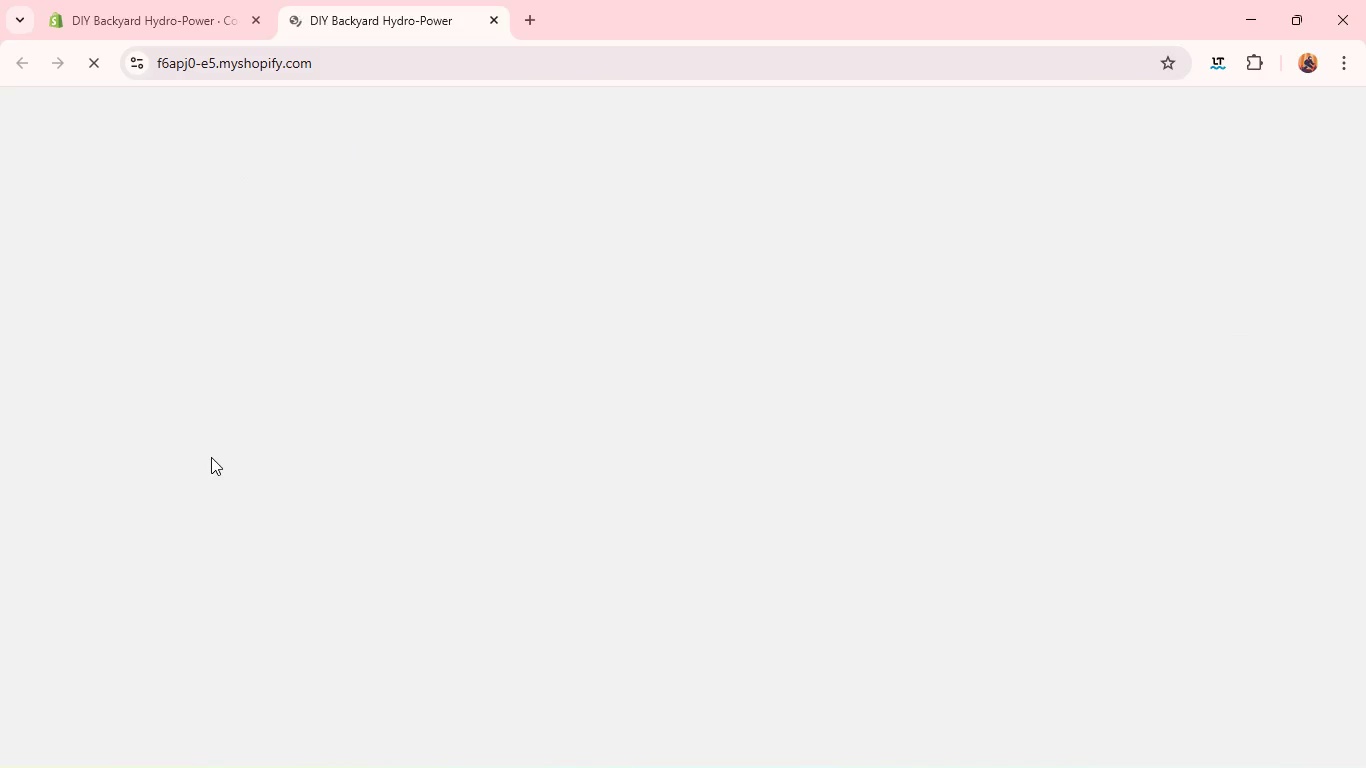 
left_click([186, 22])
 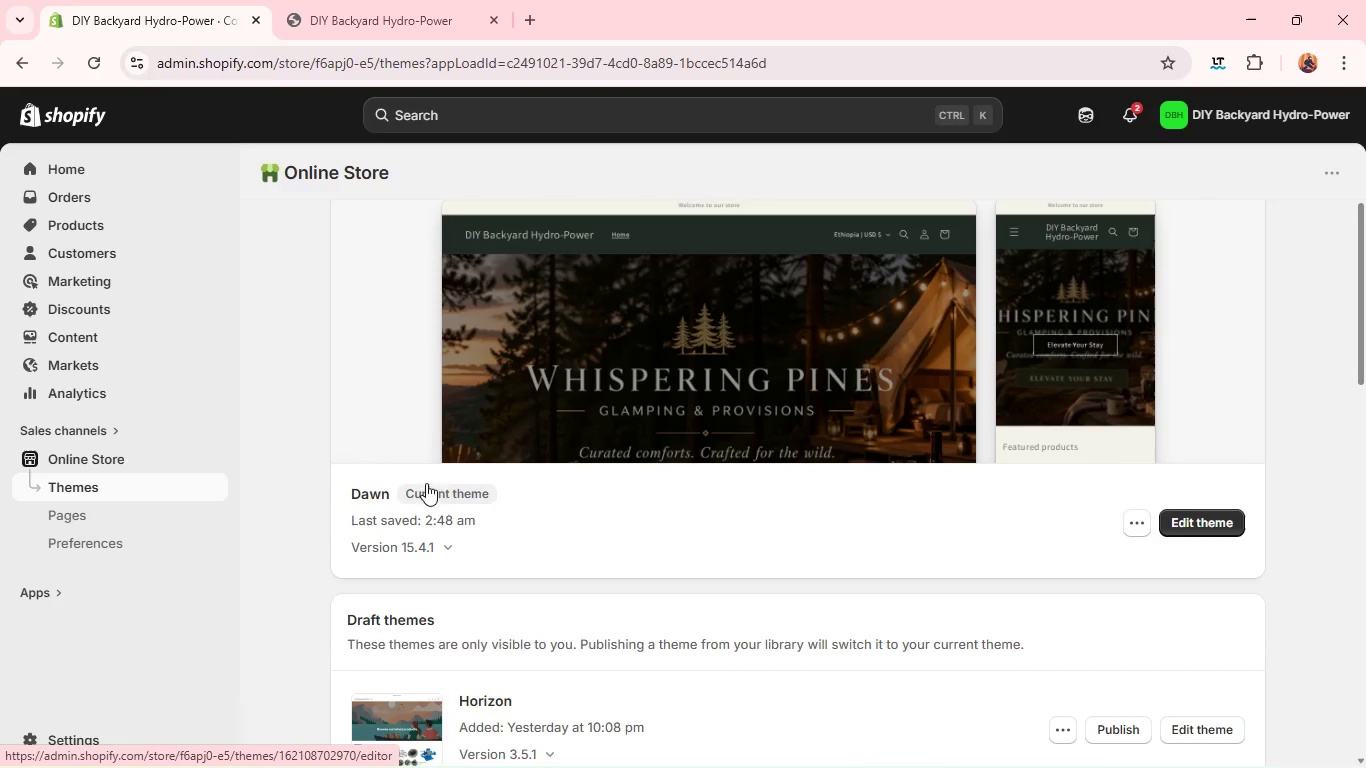 
left_click([878, 317])
 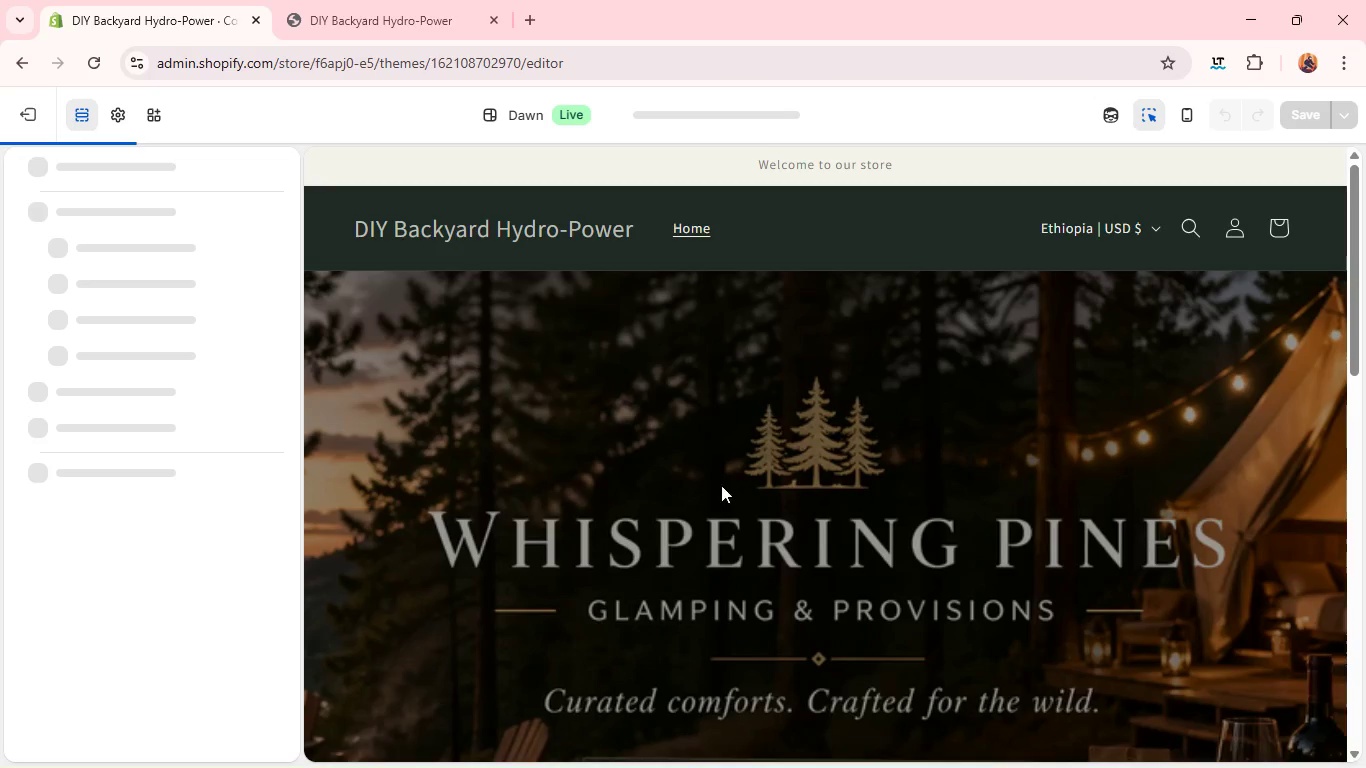 
left_click([718, 492])
 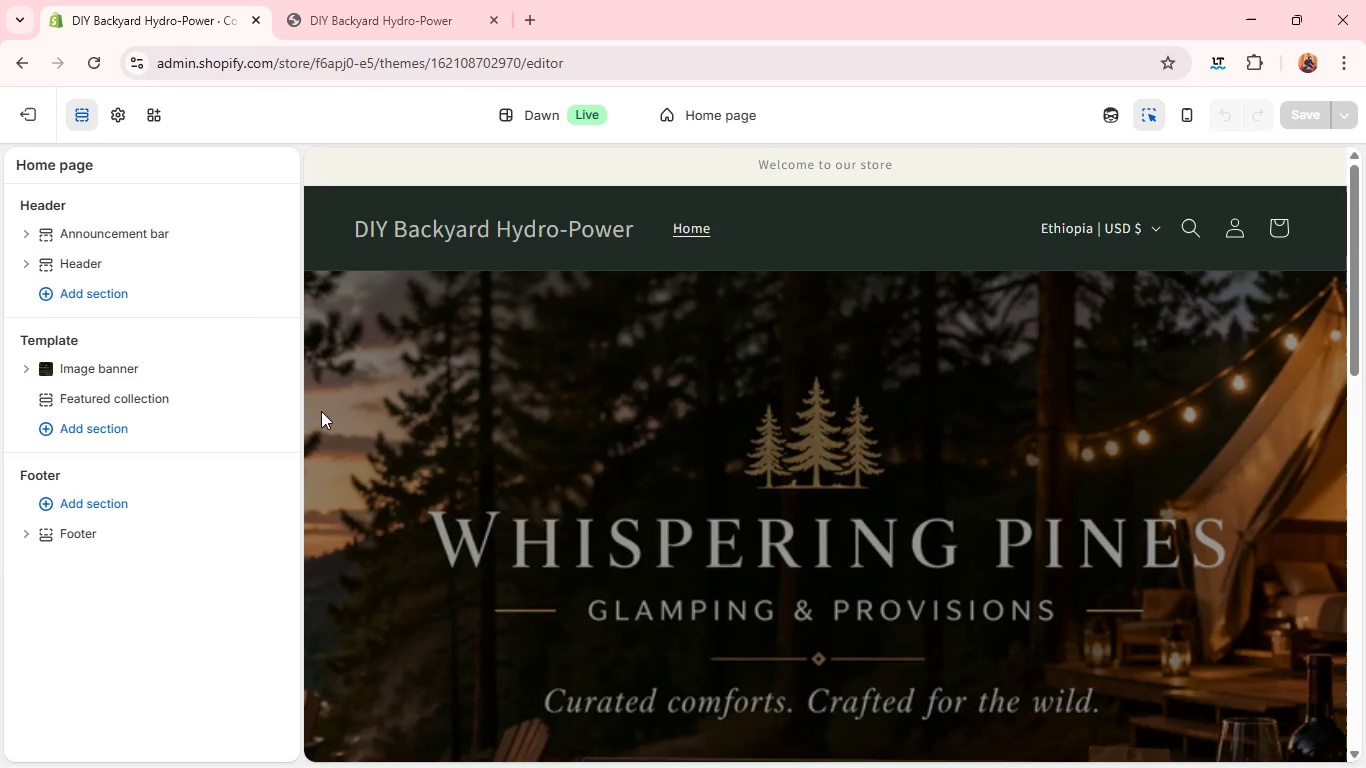 
left_click([247, 371])
 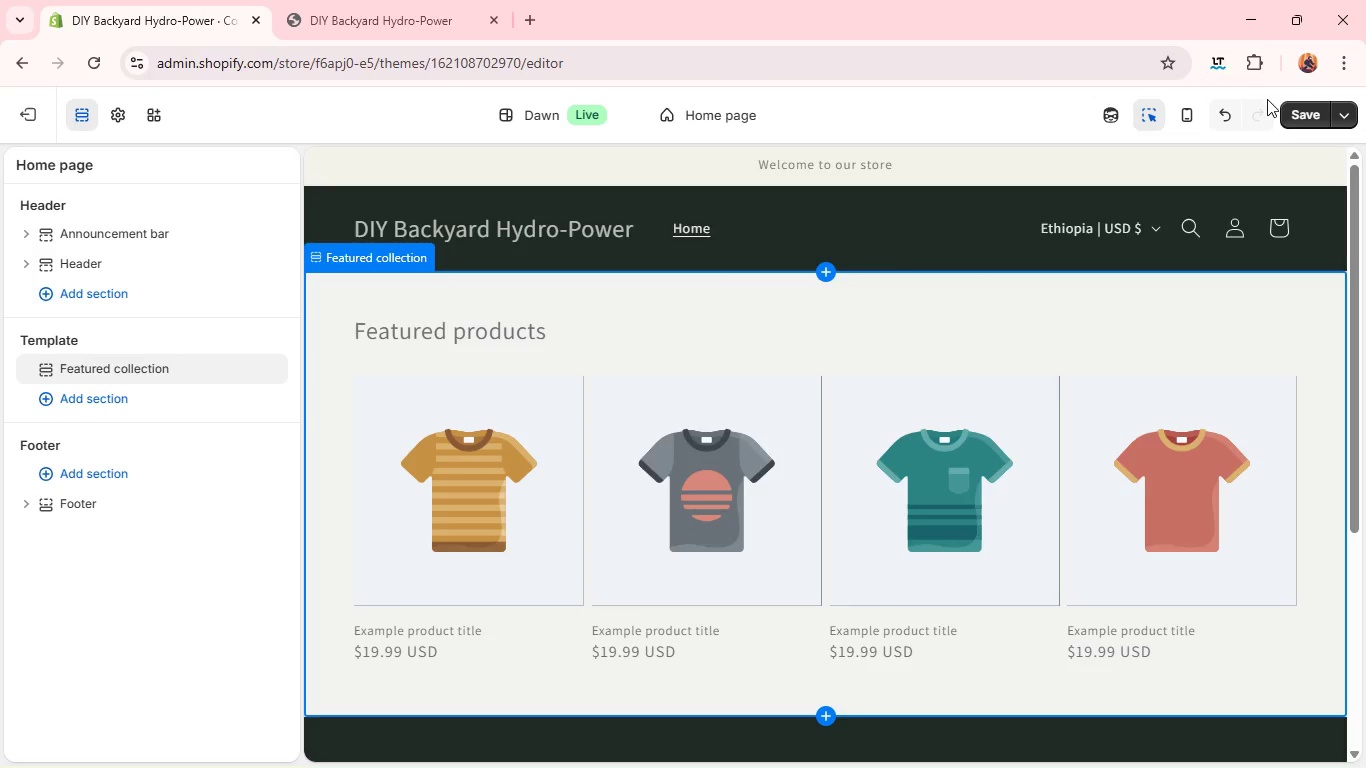 
left_click([1220, 113])
 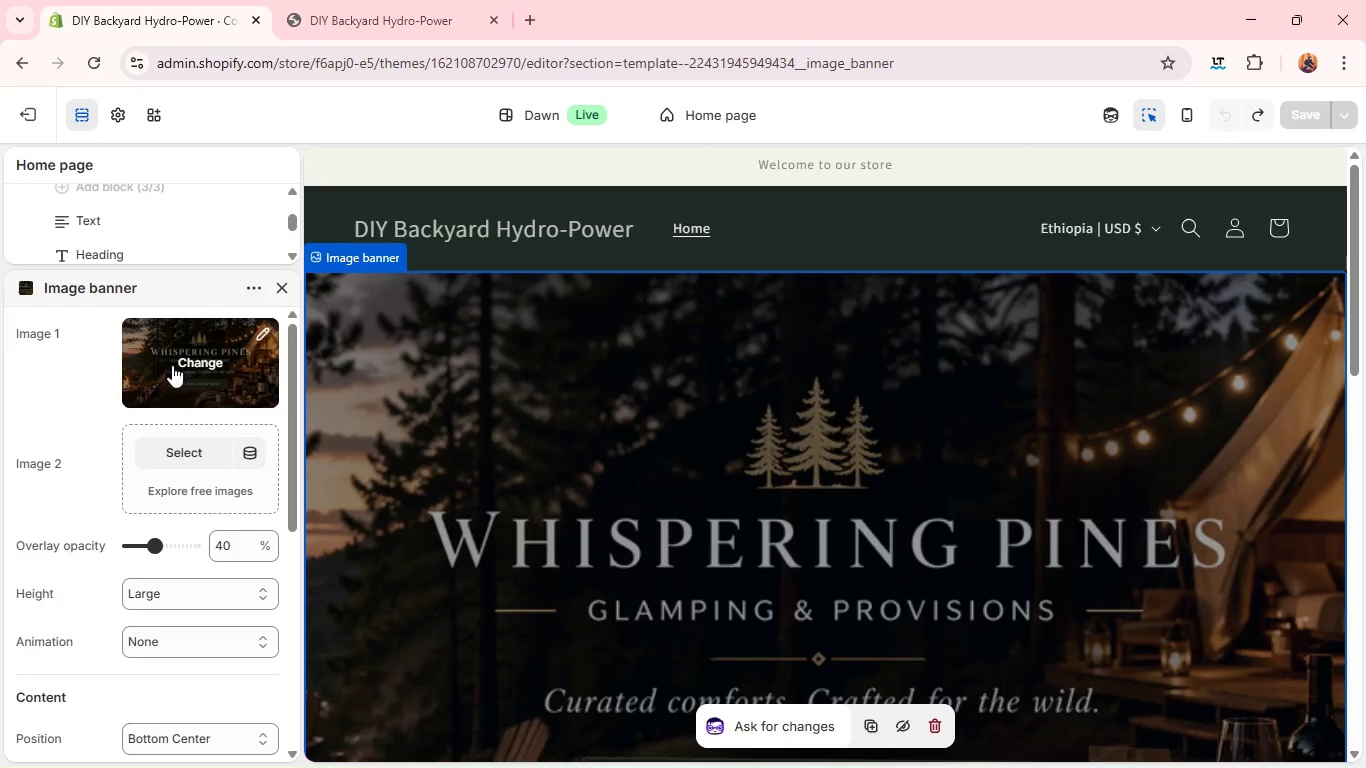 
left_click([199, 367])
 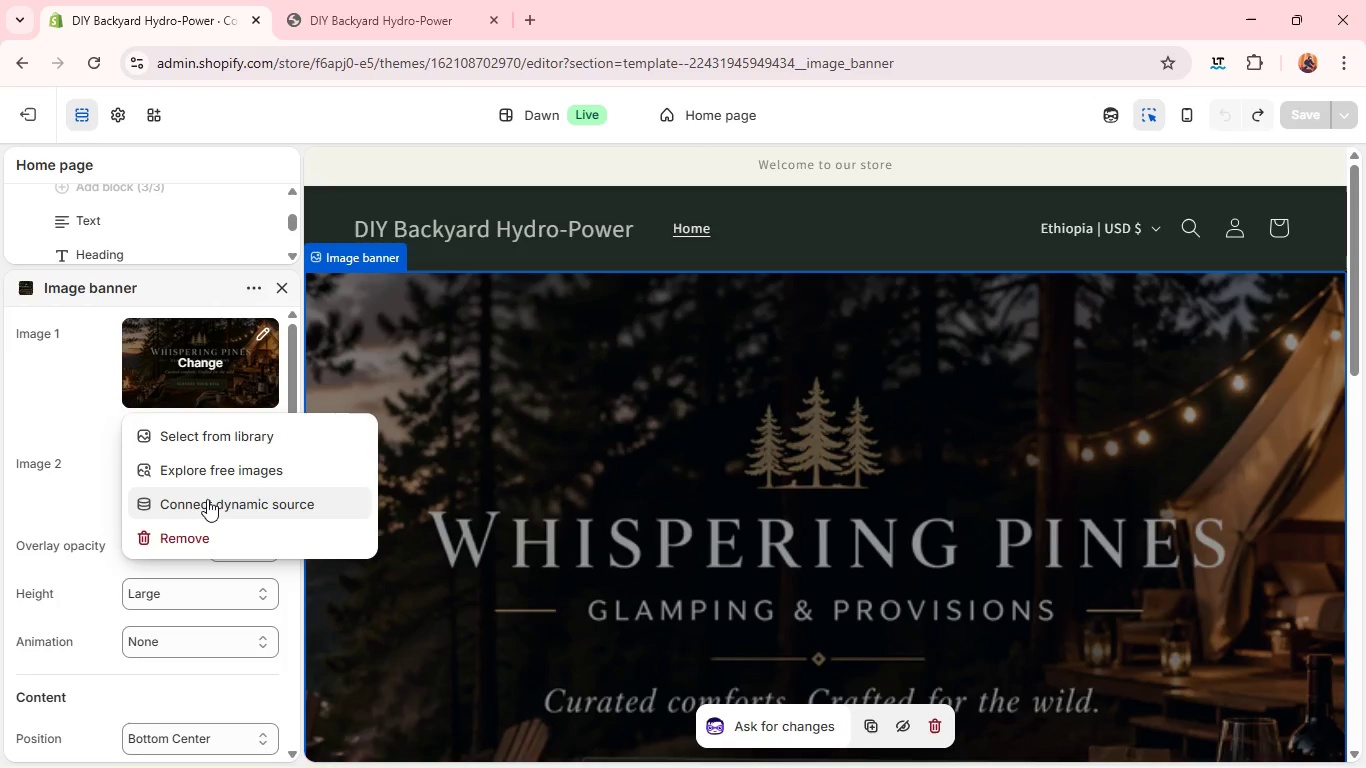 
left_click([198, 534])
 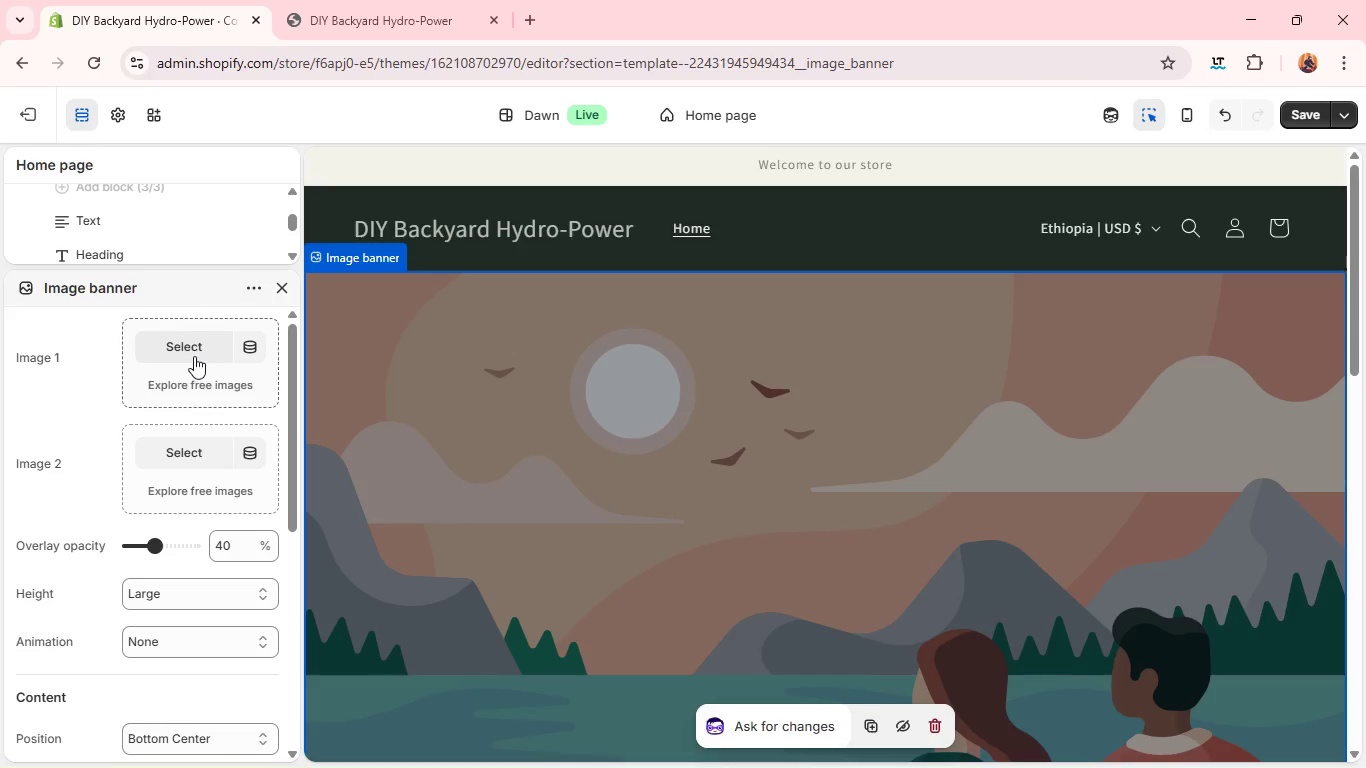 
left_click([194, 356])
 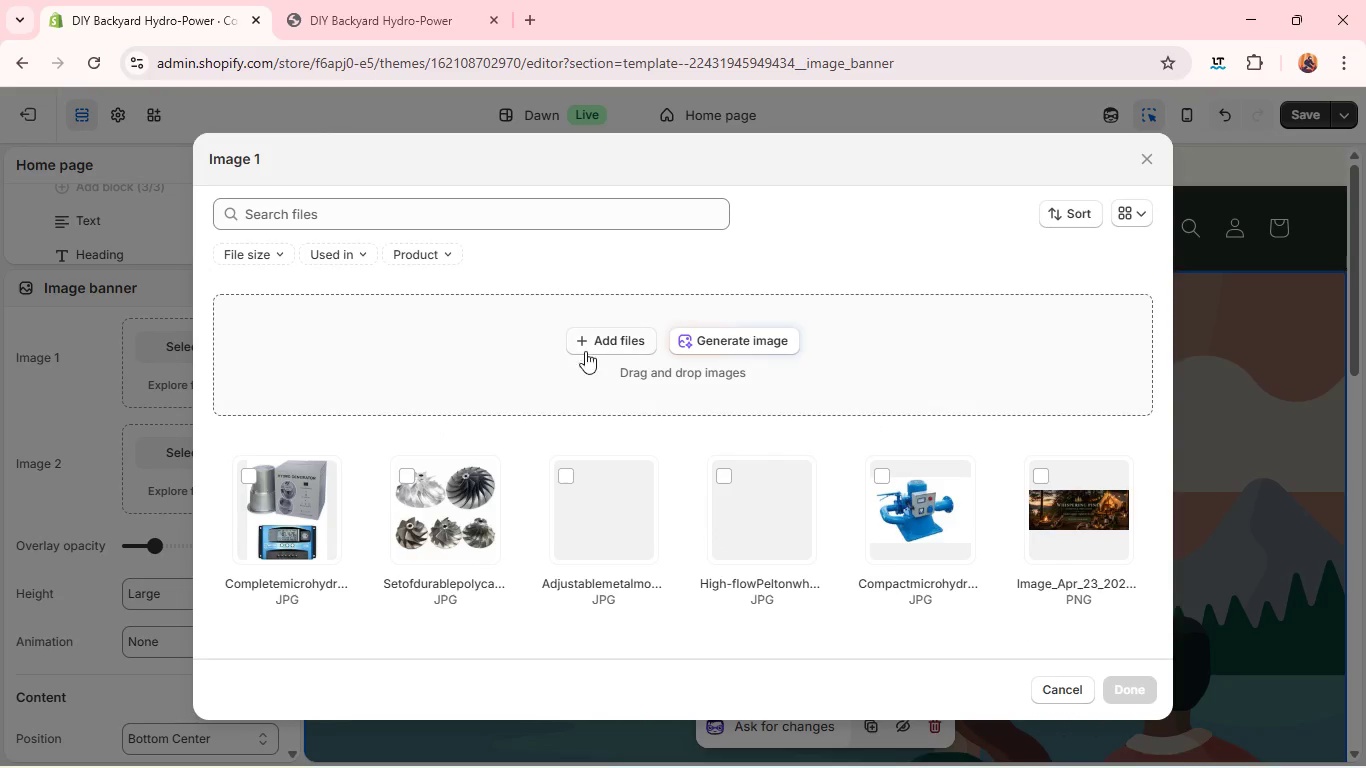 
left_click([602, 343])
 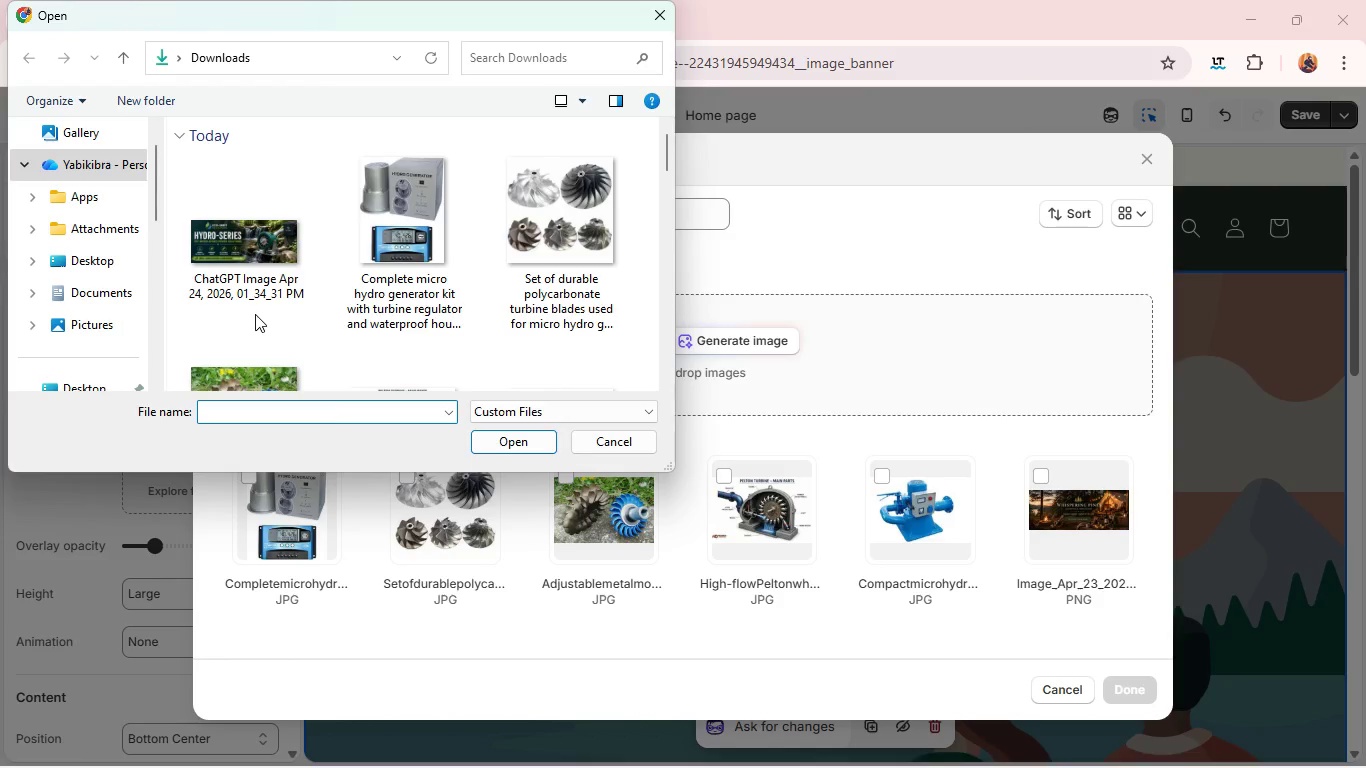 
left_click([251, 291])
 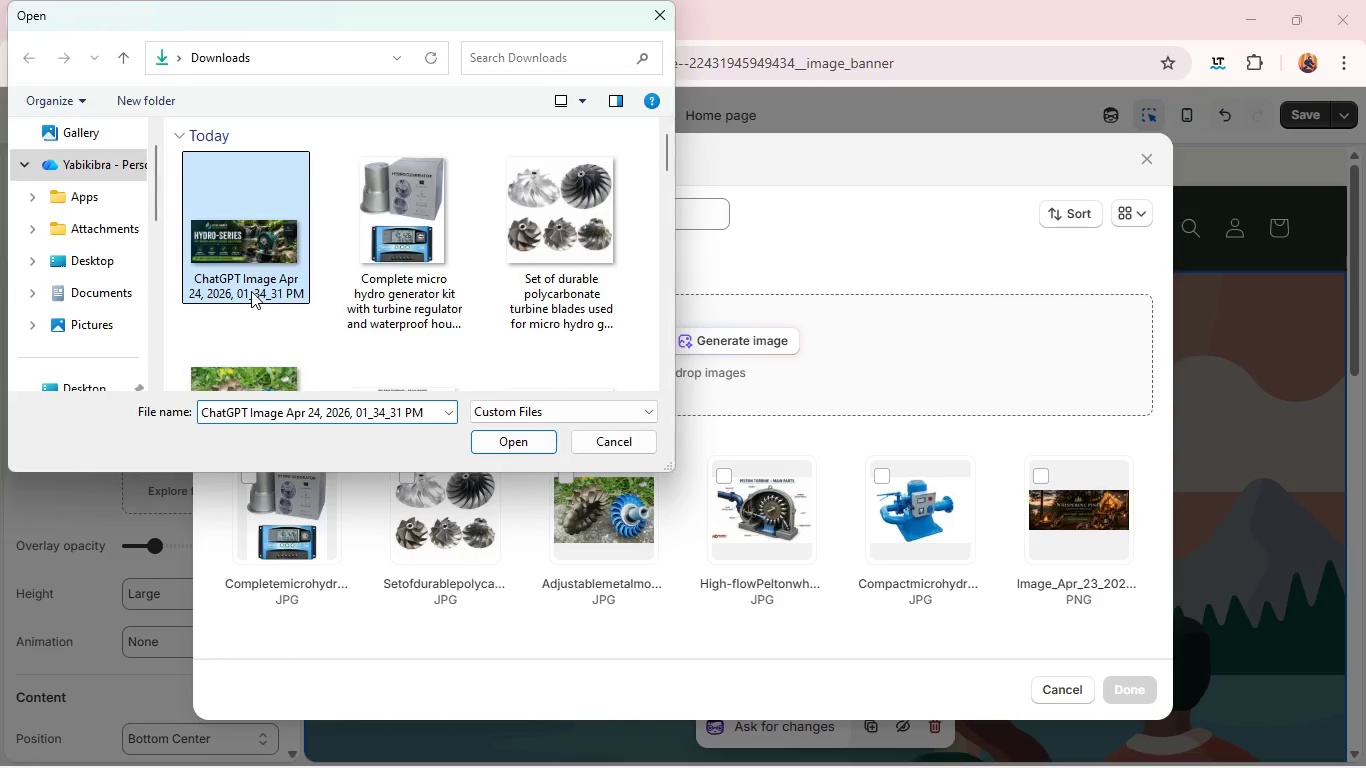 
key(Enter)
 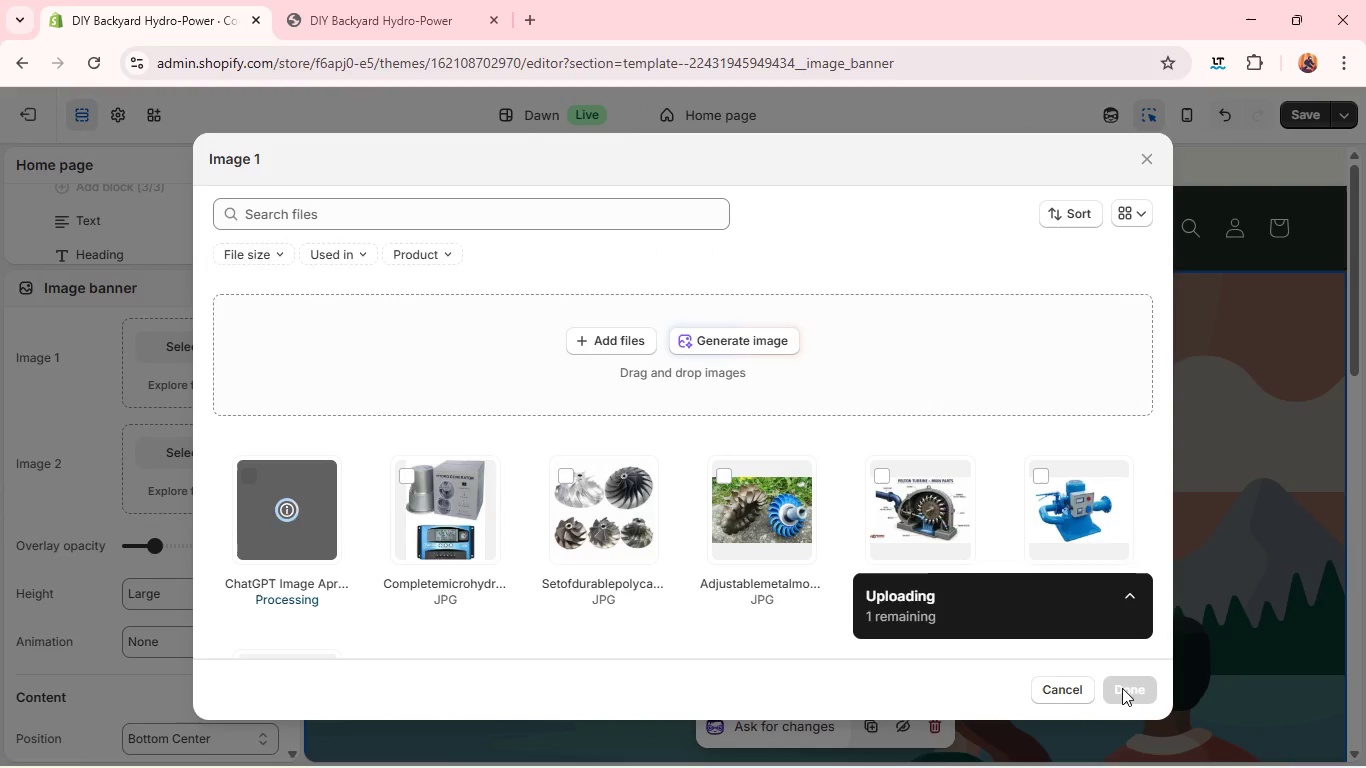 
wait(9.66)
 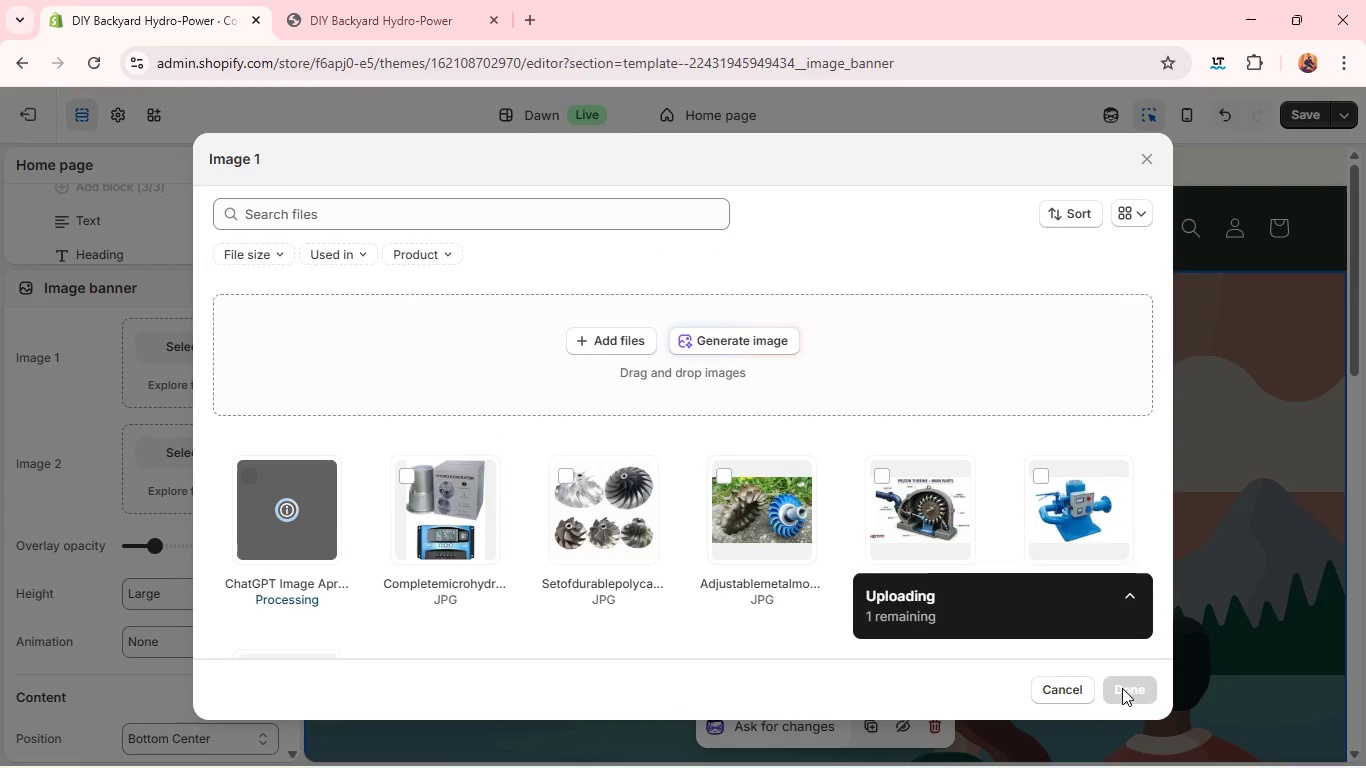 
left_click([1123, 684])
 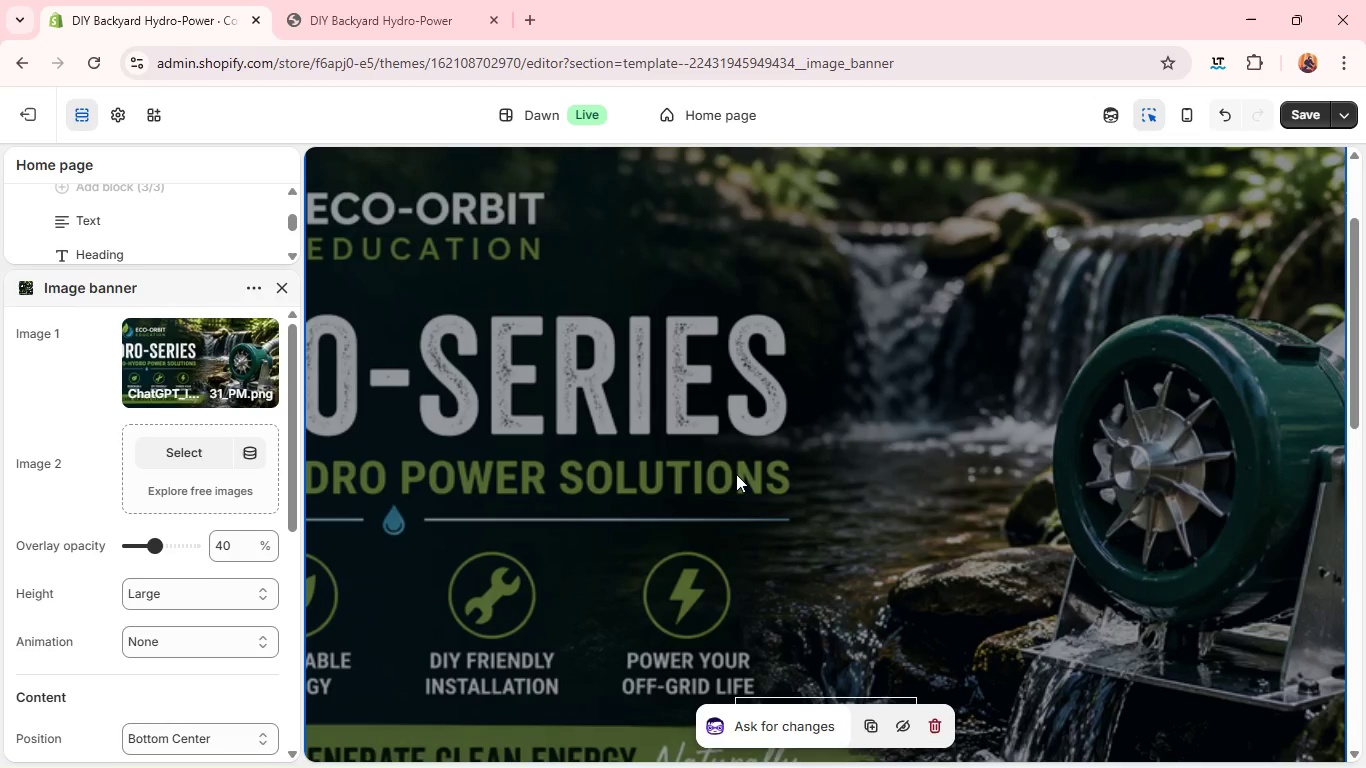 
left_click([736, 468])
 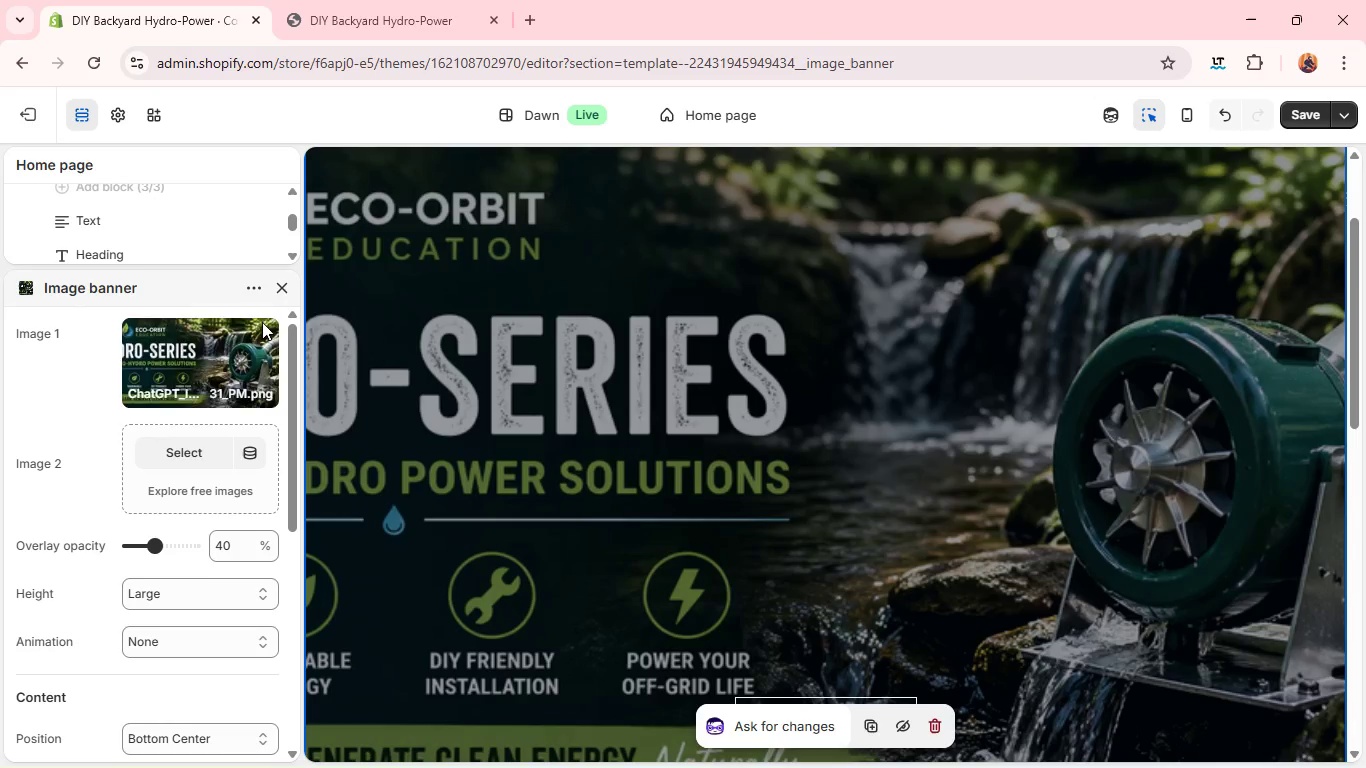 
left_click([266, 335])
 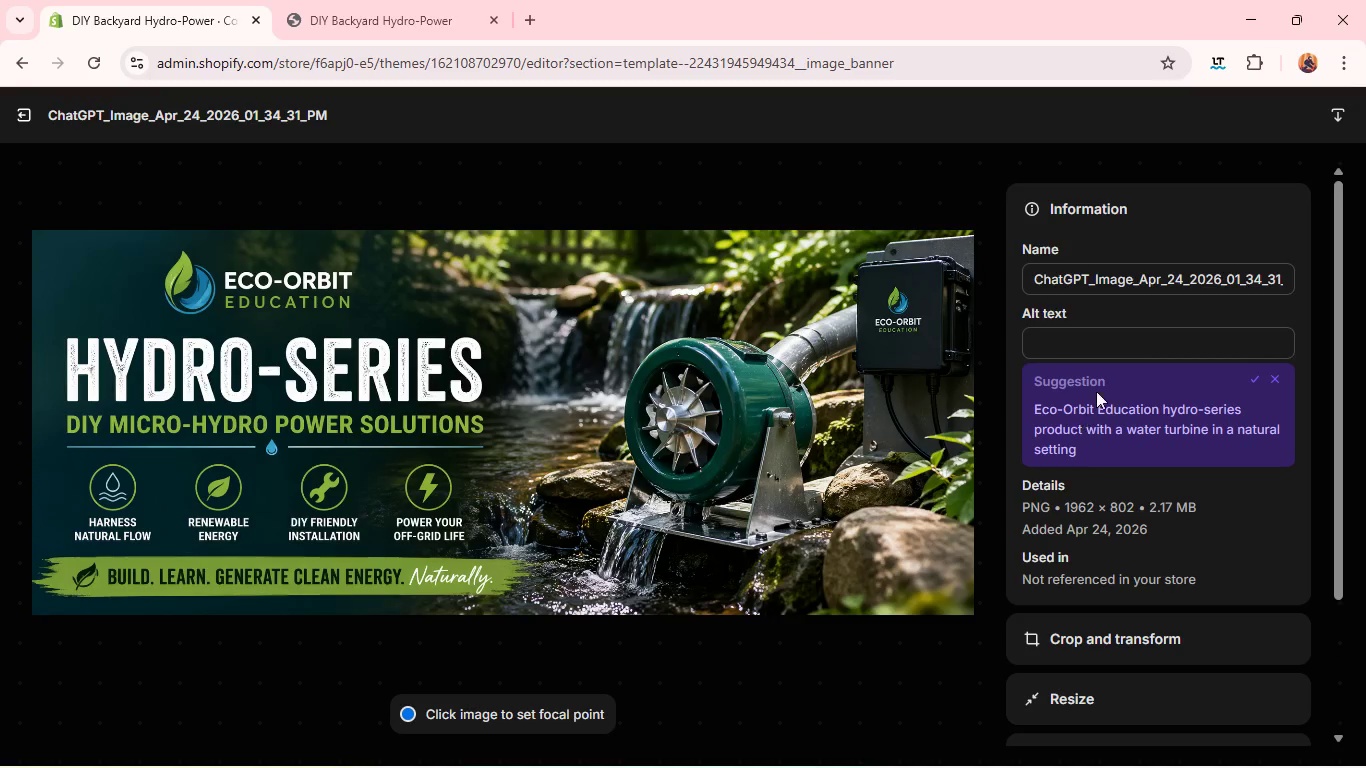 
wait(6.88)
 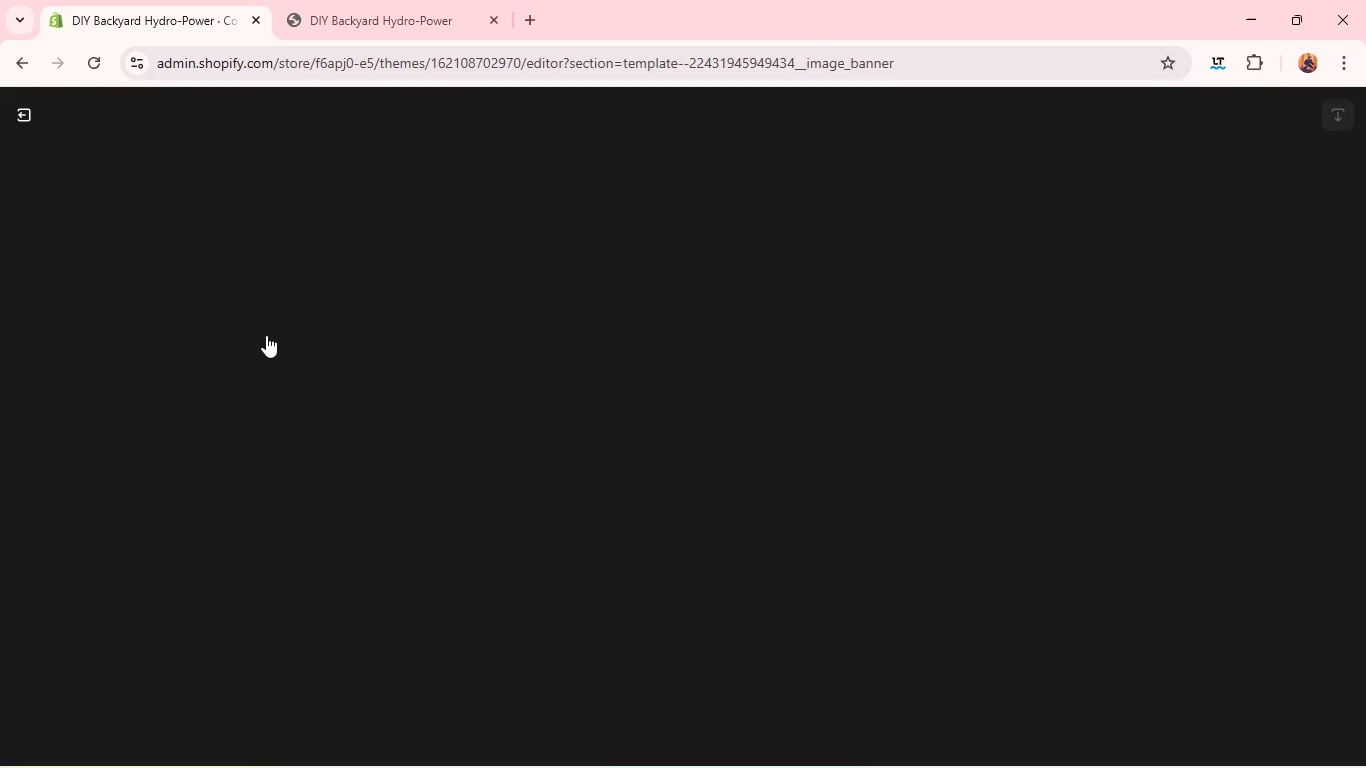 
left_click([1259, 378])
 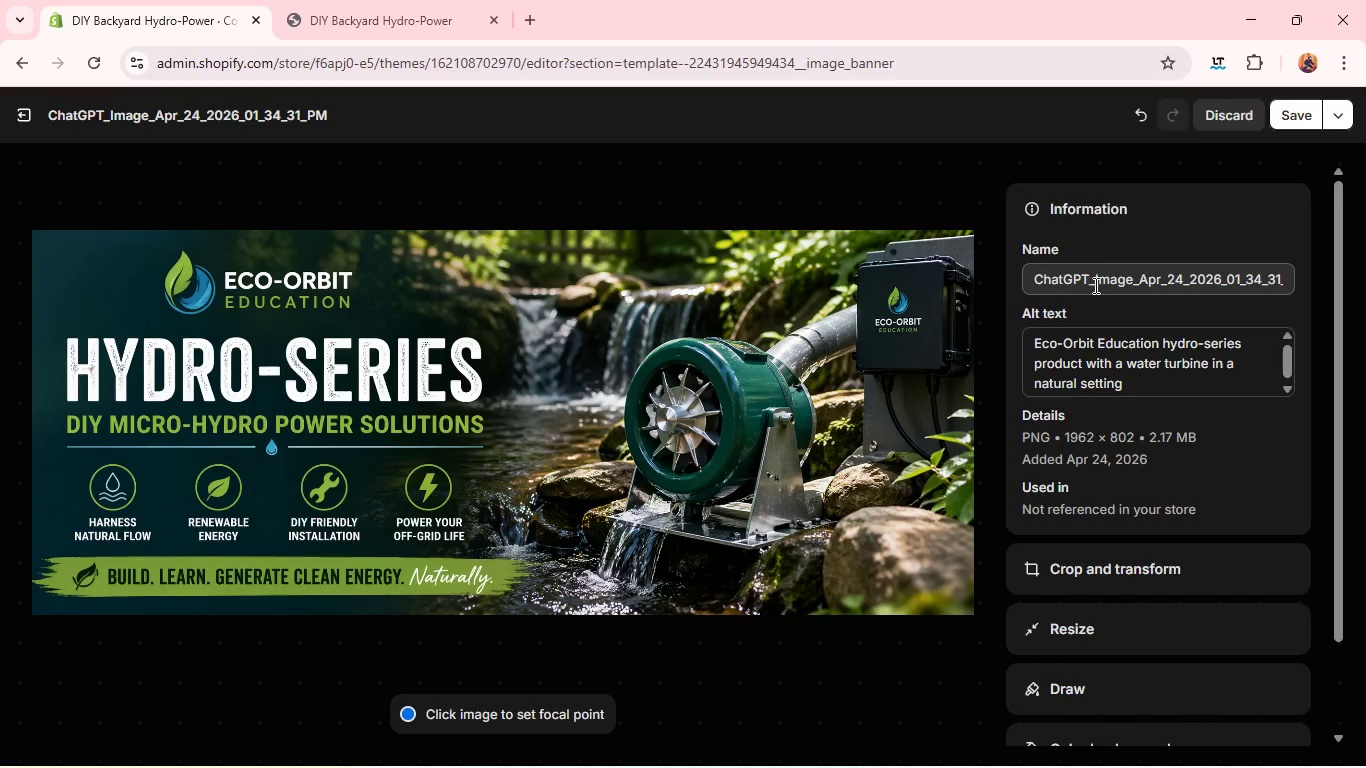 
left_click([1101, 284])
 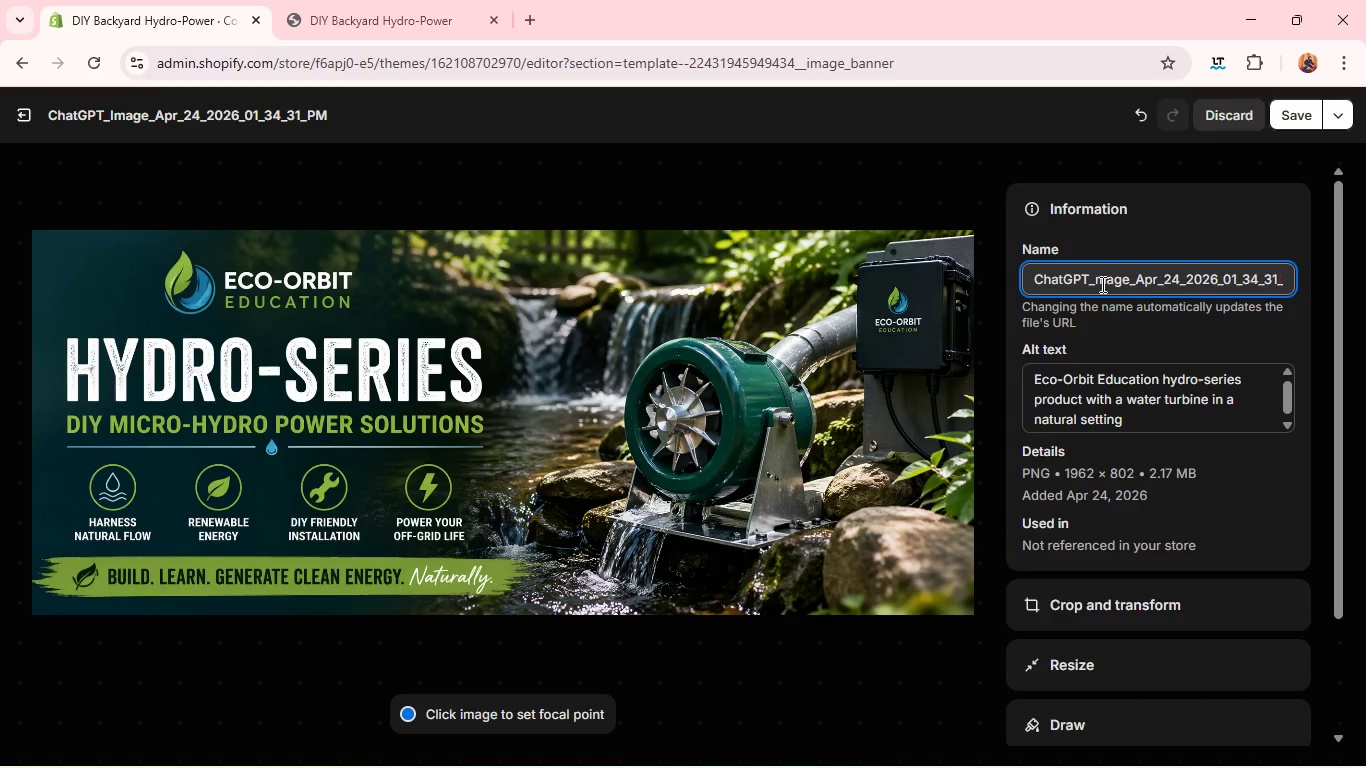 
hold_key(key=Backspace, duration=1.11)
 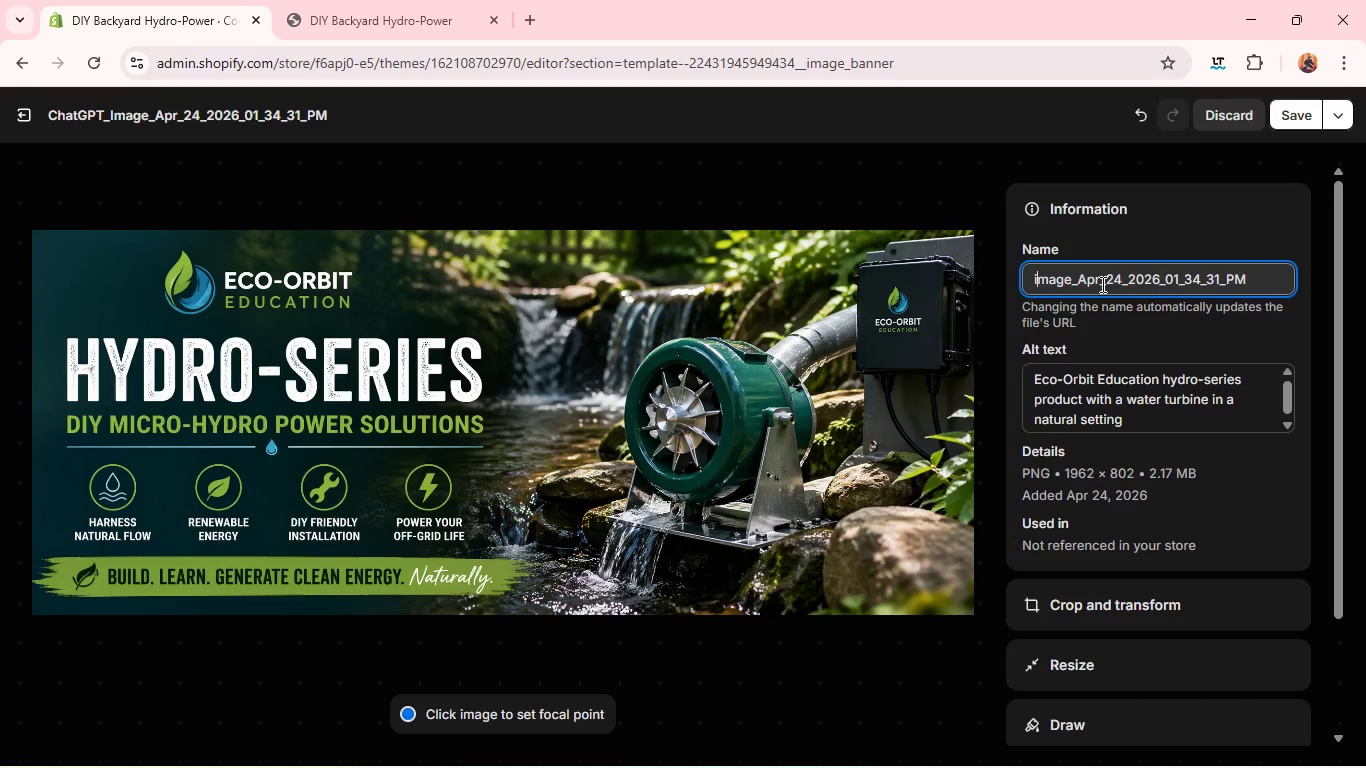 
key(I)
 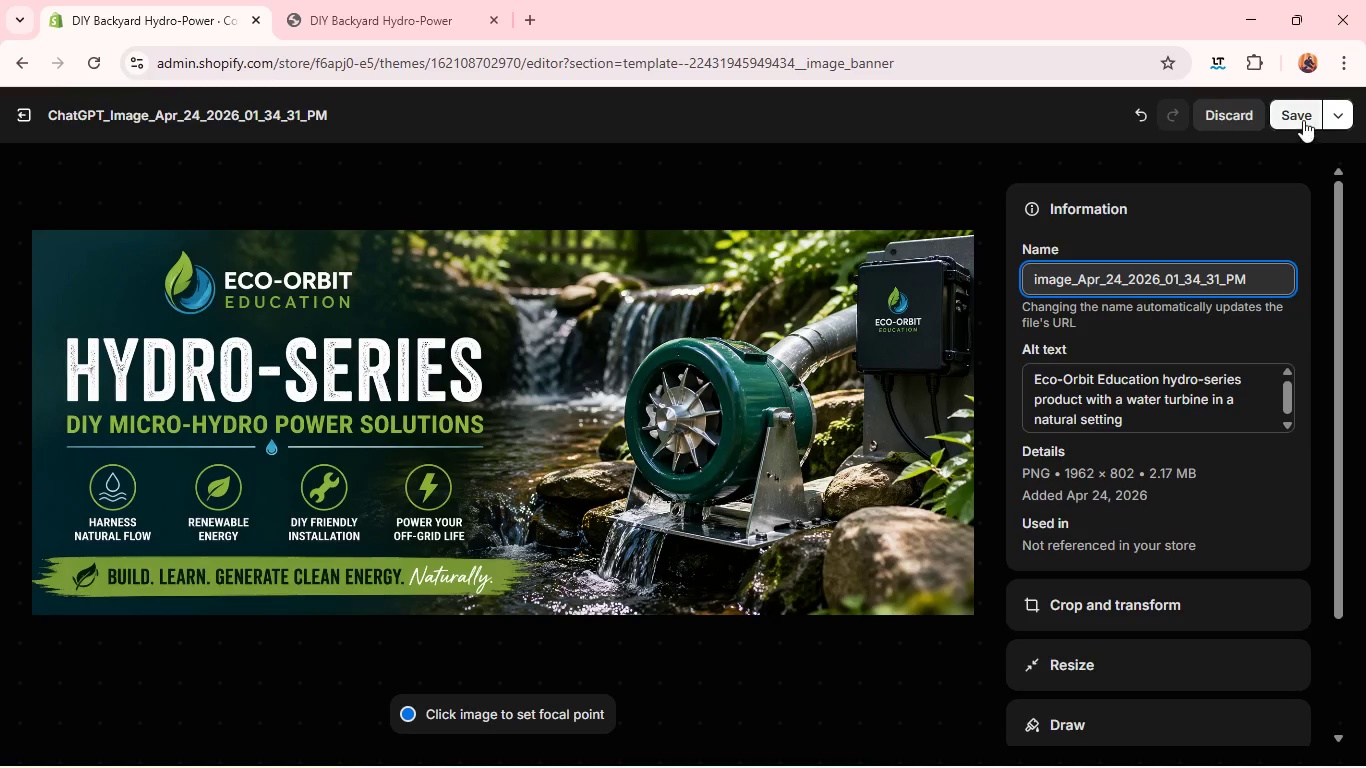 
left_click([1300, 118])
 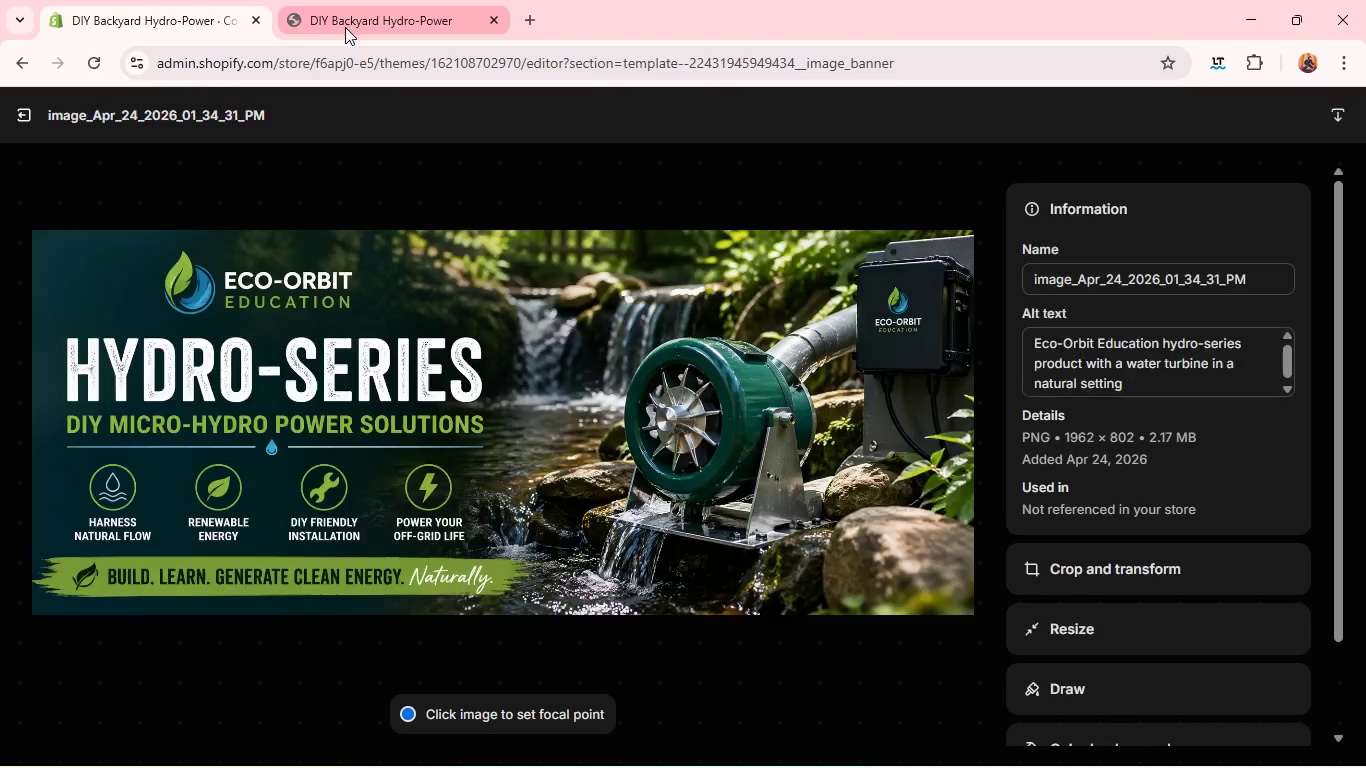 
wait(5.11)
 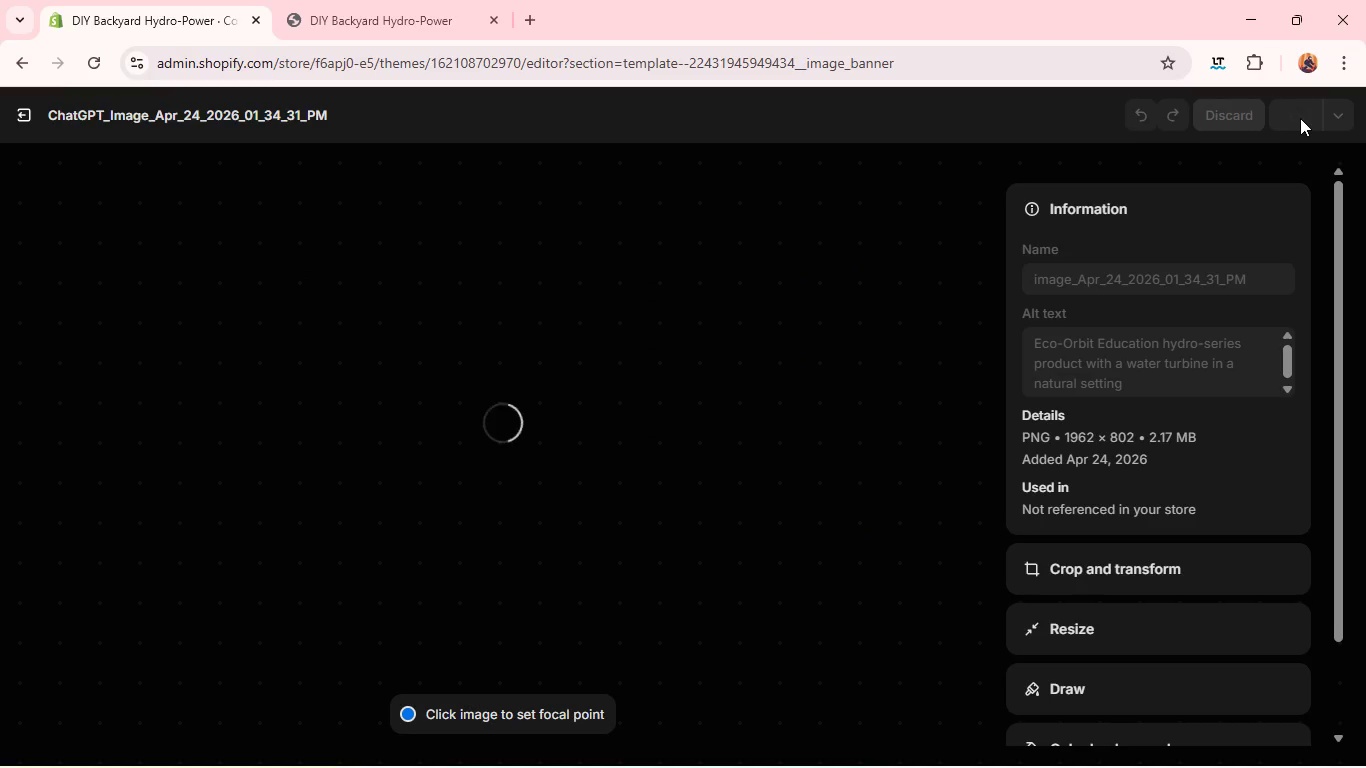 
left_click([29, 115])
 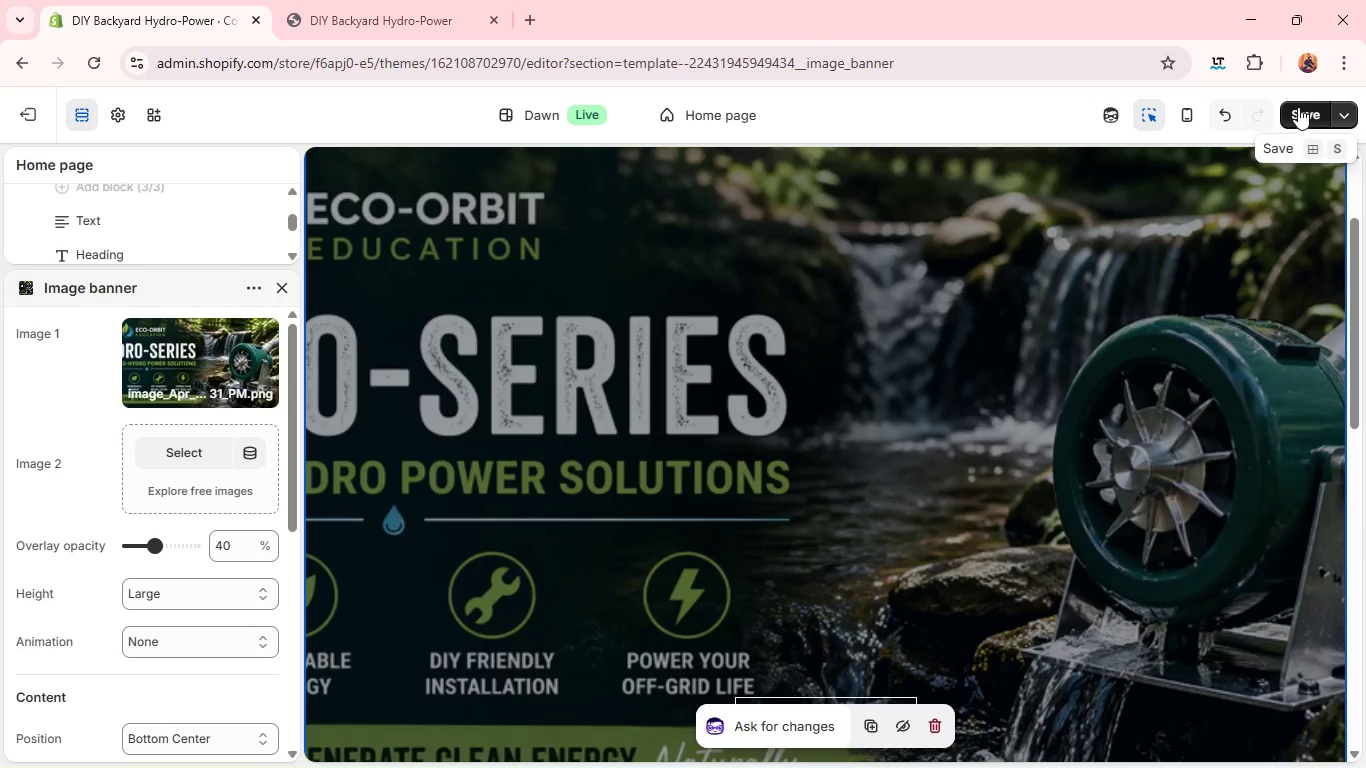 
left_click([1304, 107])
 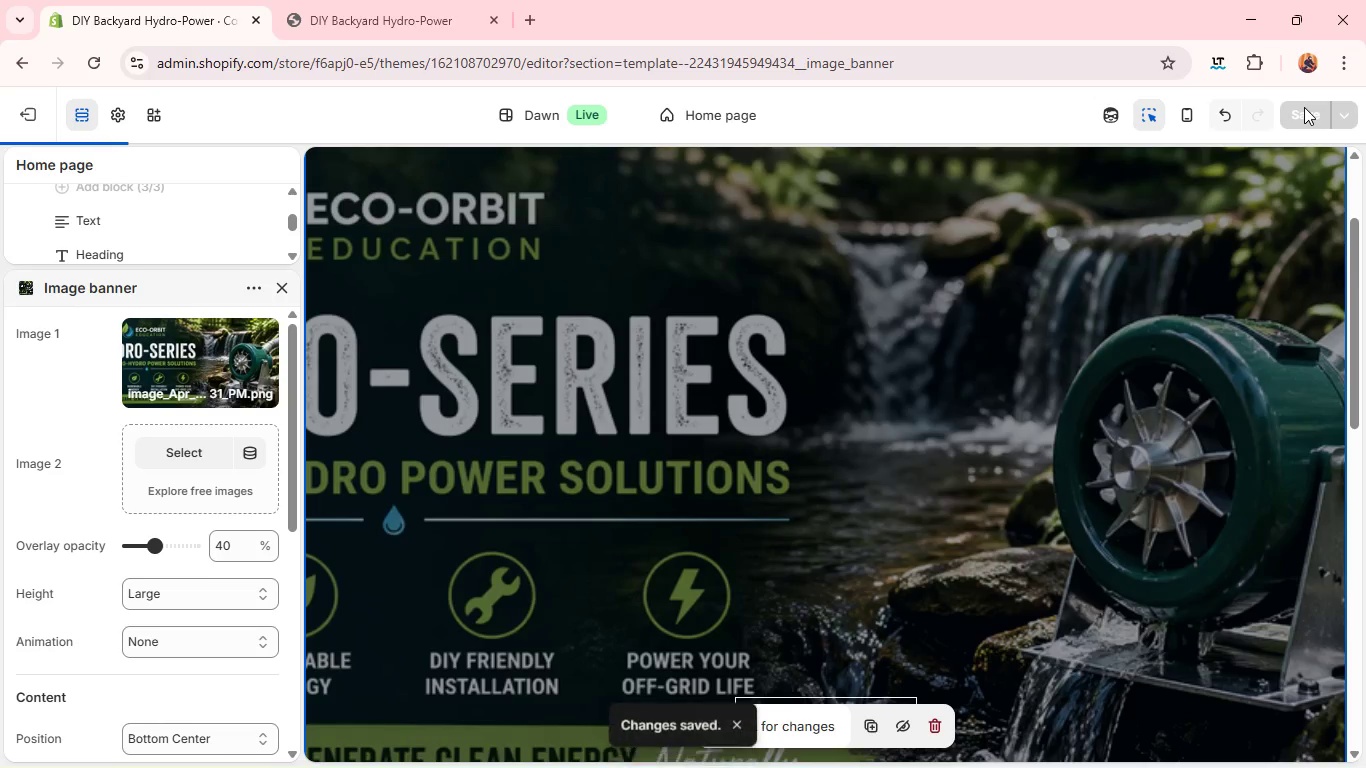 
key(Unknown)
 